 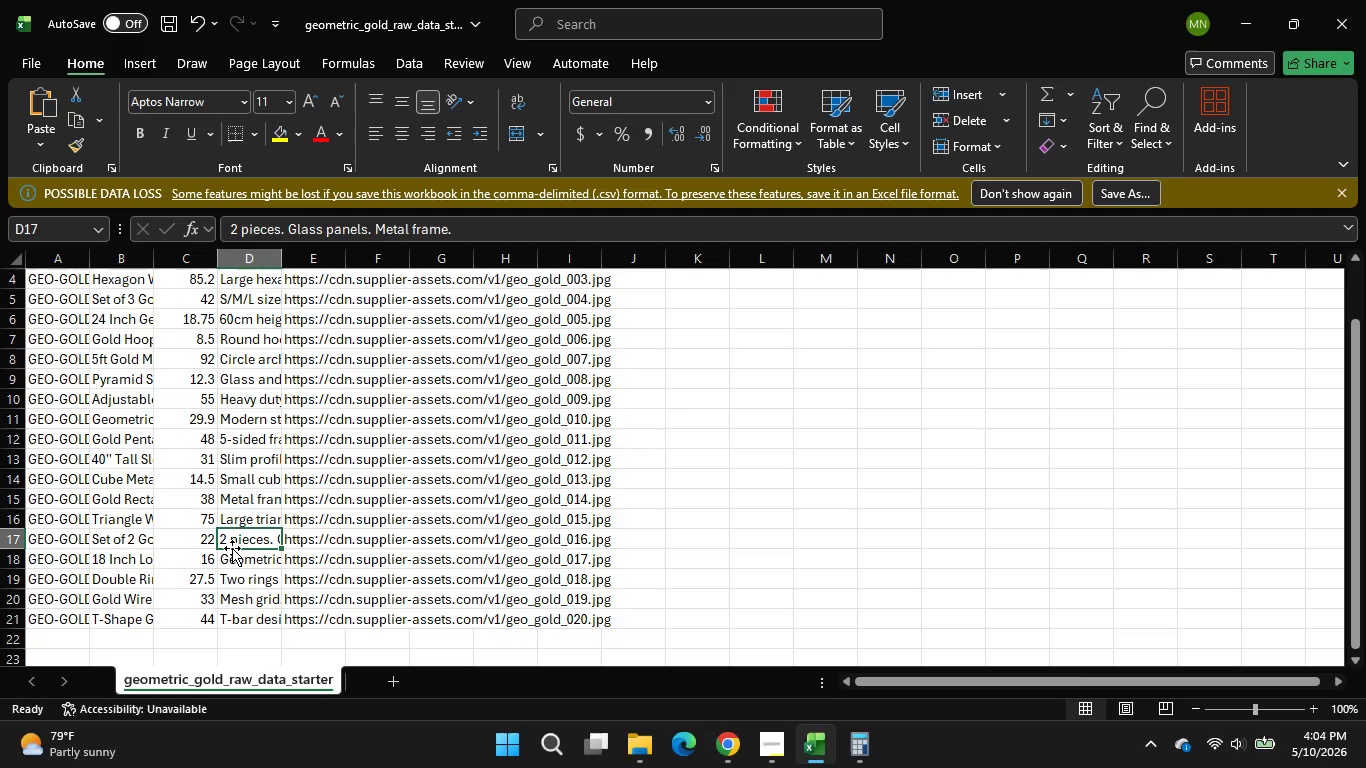 
left_click([232, 564])
 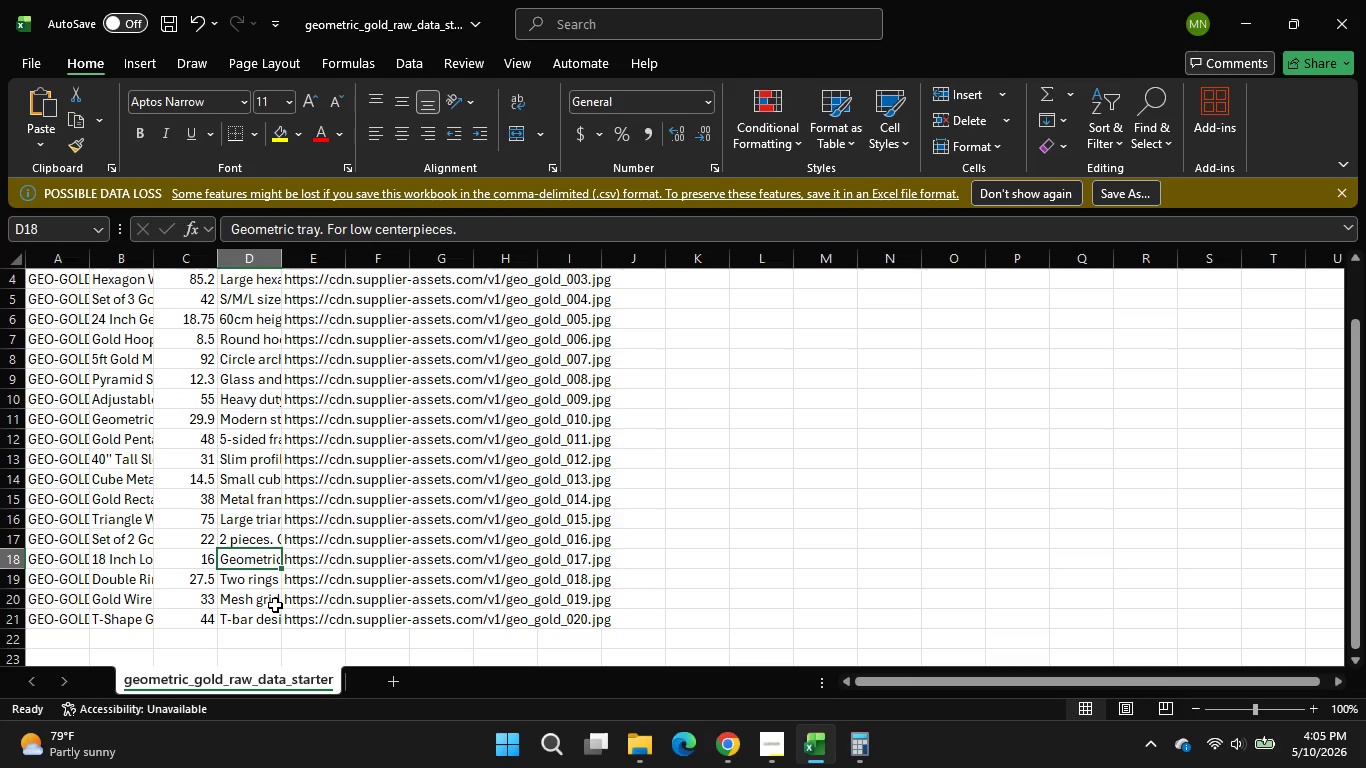 
wait(6.73)
 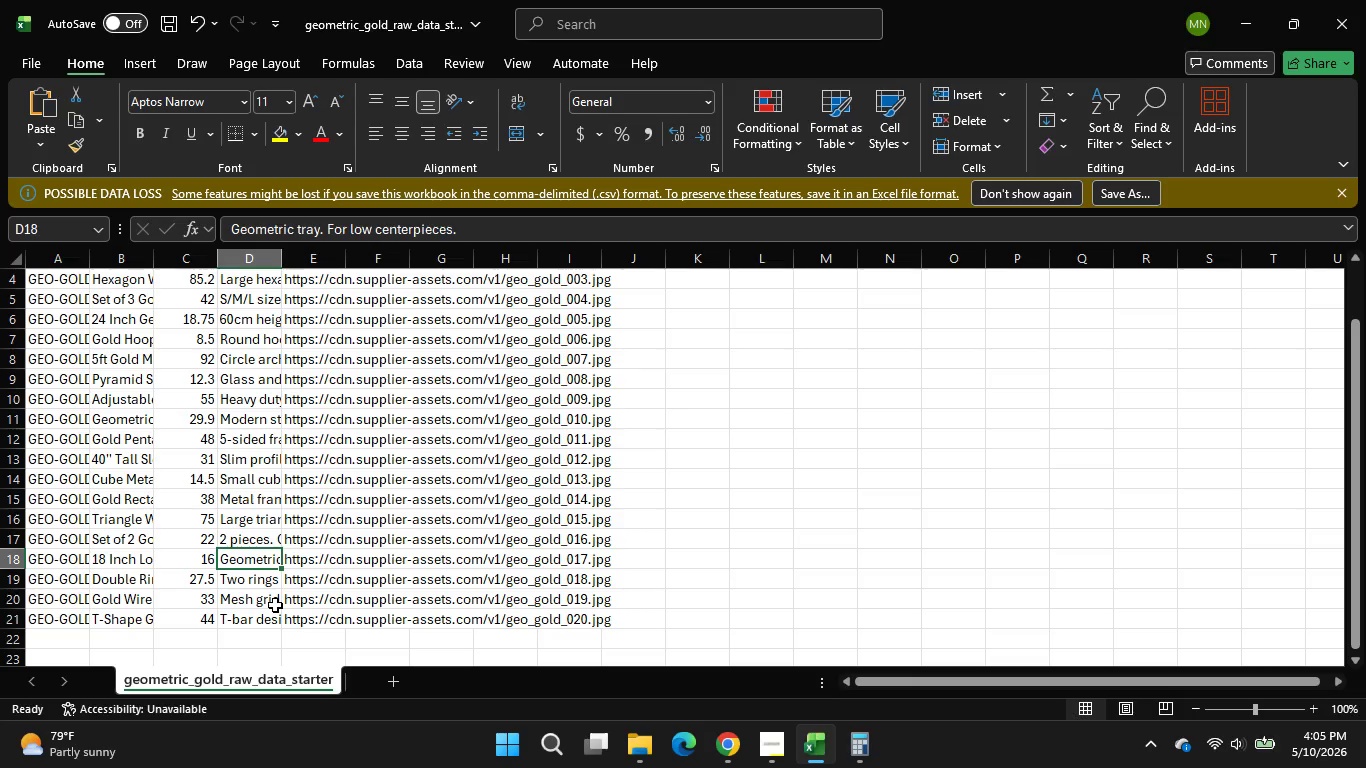 
scroll: coordinate [275, 605], scroll_direction: down, amount: 1.0
 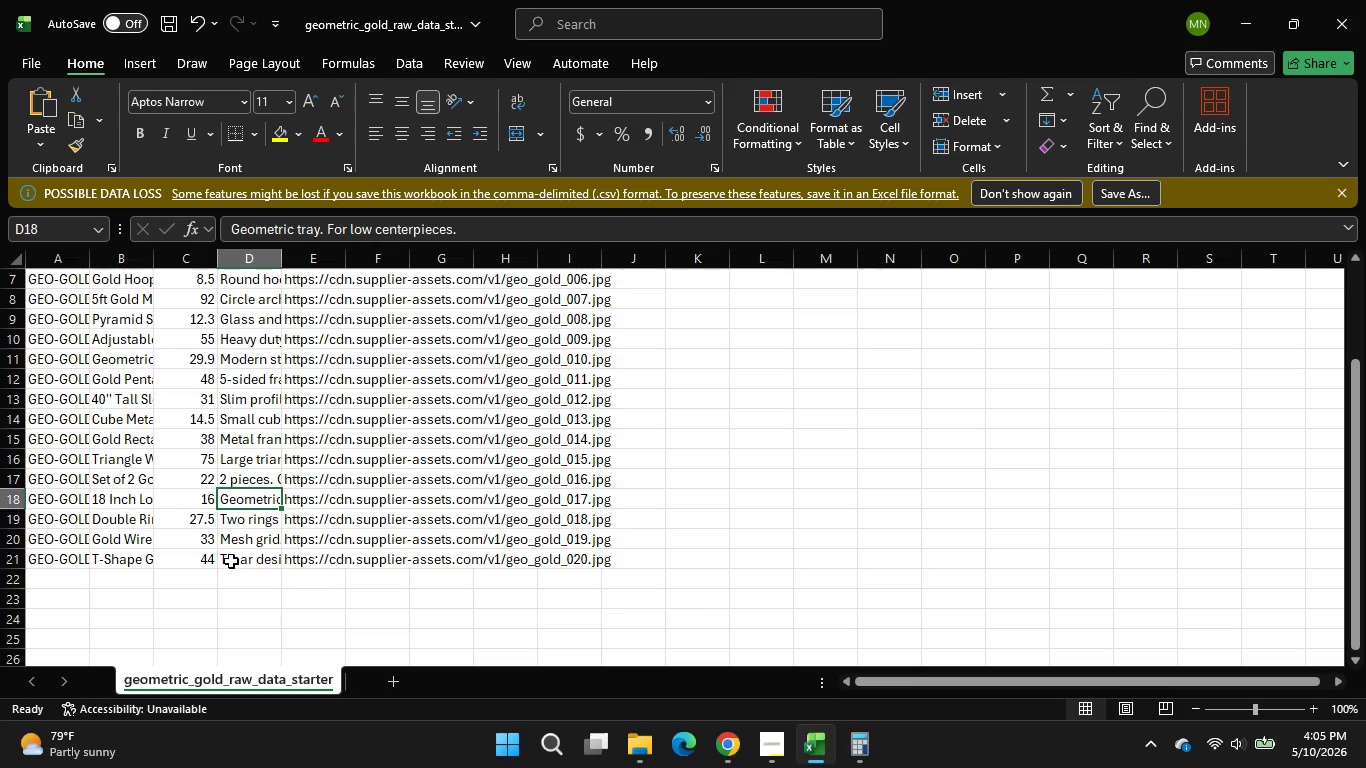 
left_click([231, 561])
 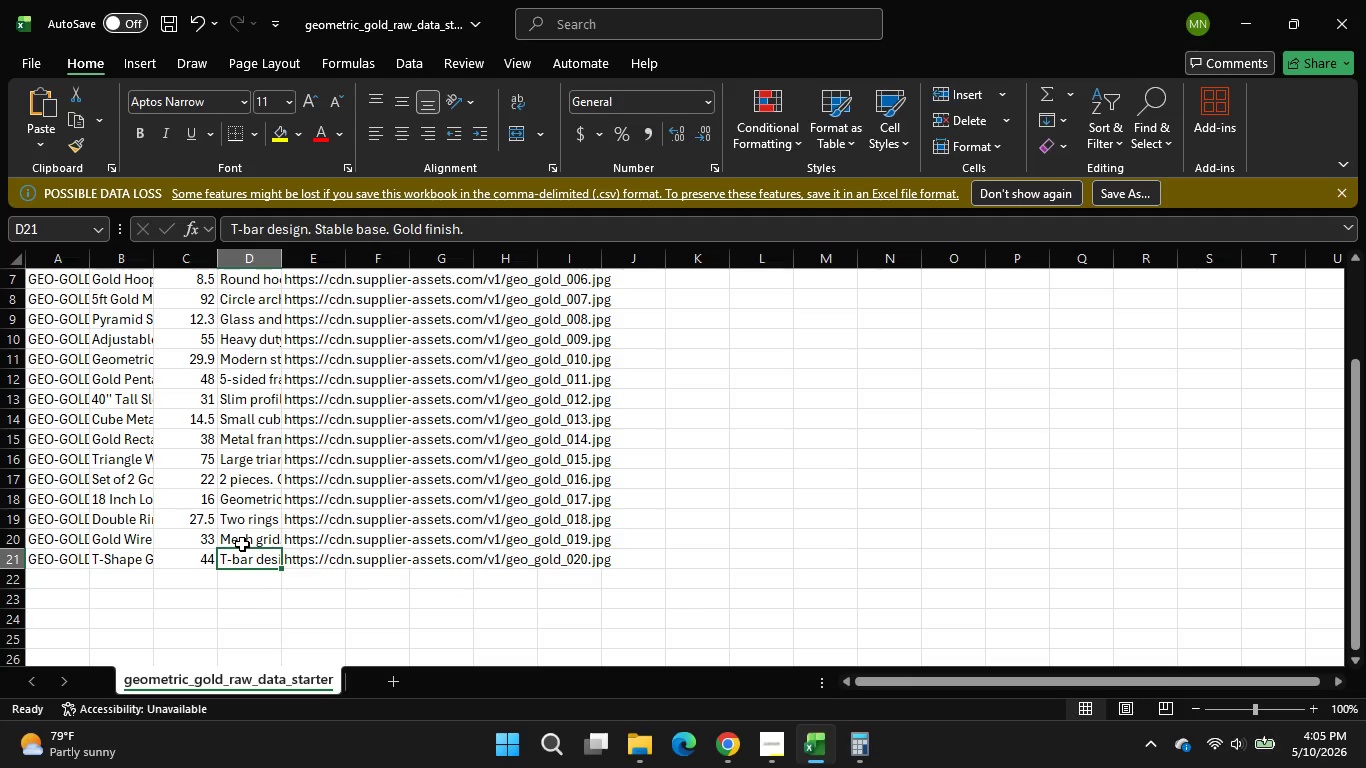 
left_click([242, 544])
 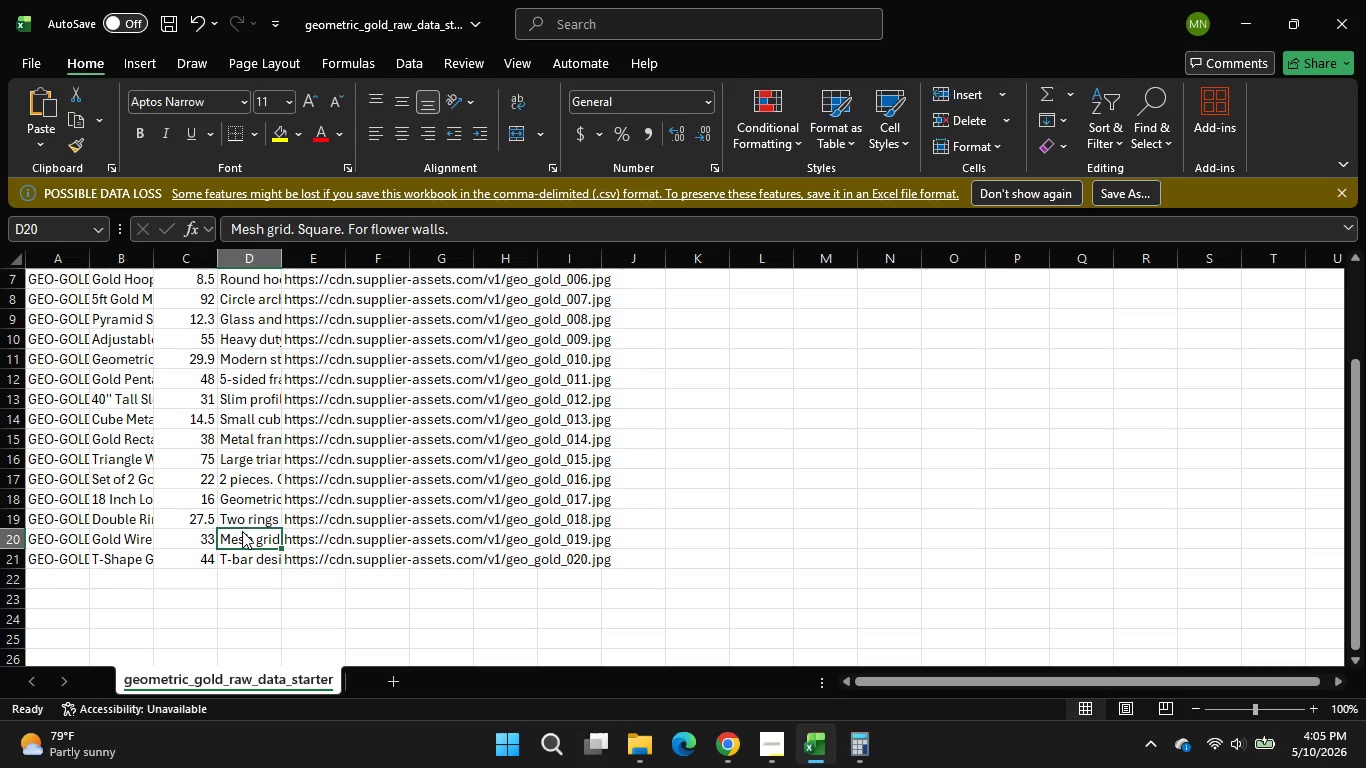 
left_click([242, 531])
 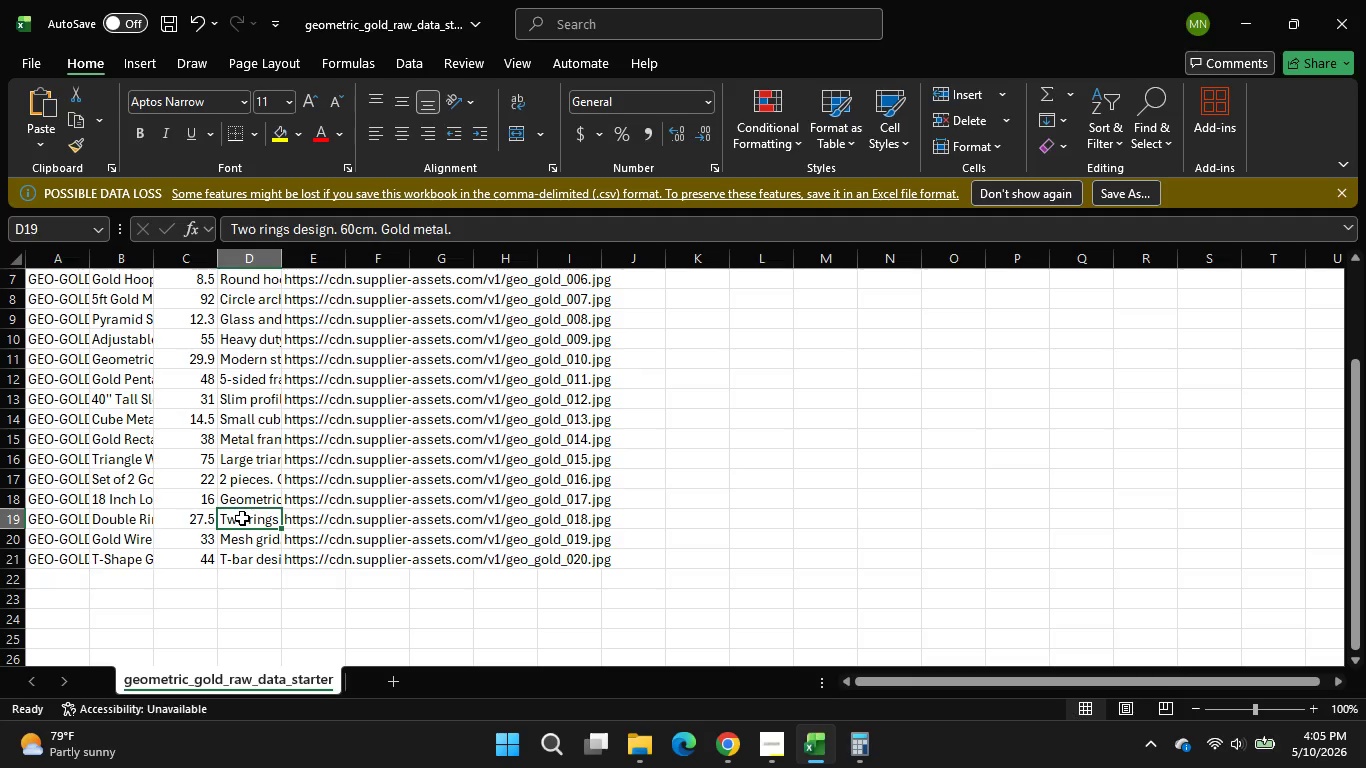 
left_click([242, 518])
 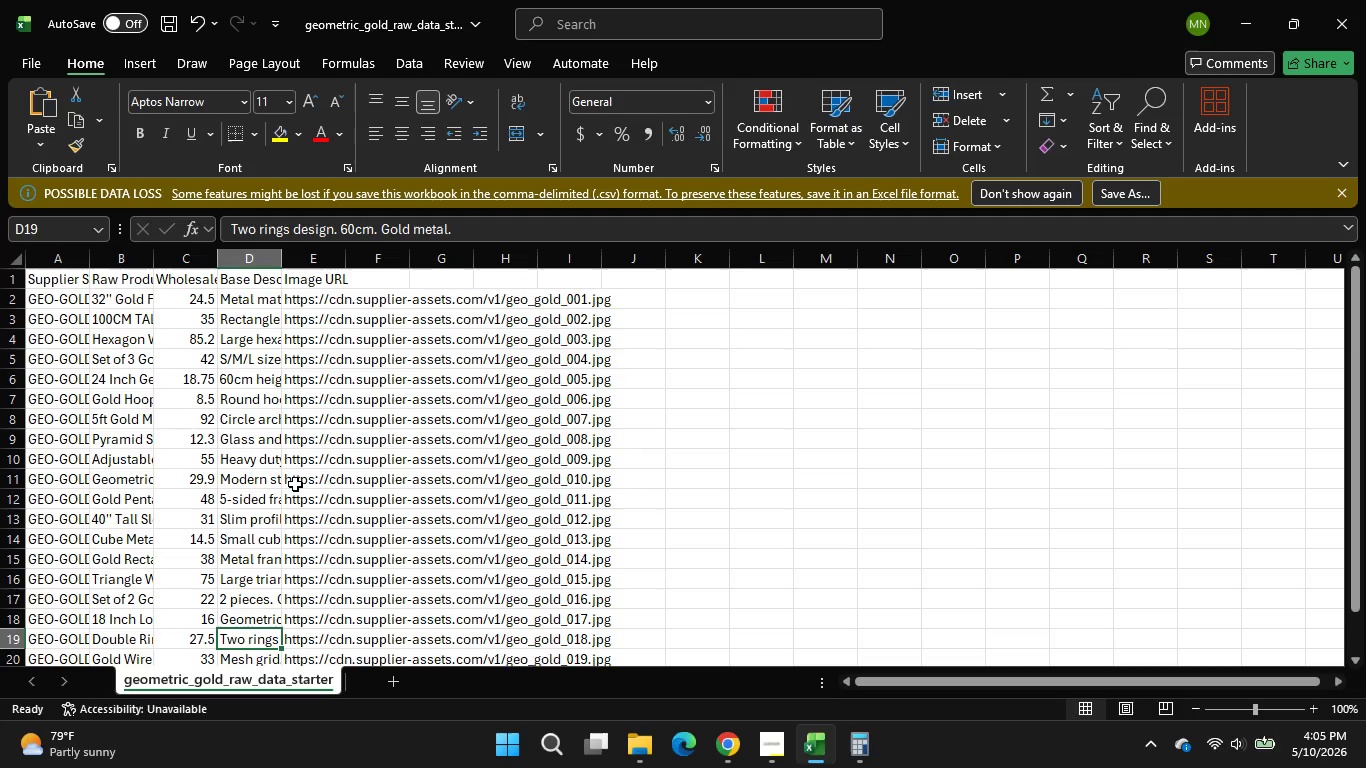 
scroll: coordinate [292, 484], scroll_direction: up, amount: 6.0
 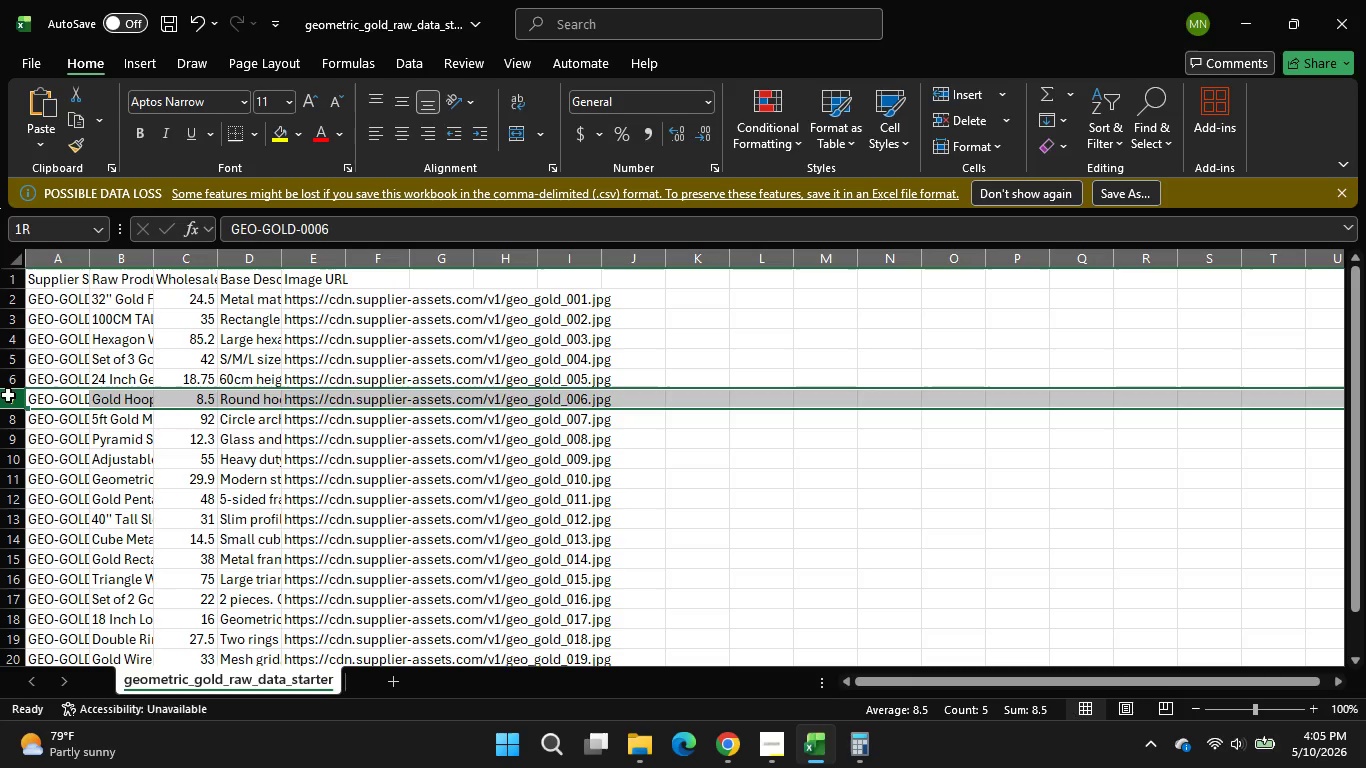 
left_click([8, 395])
 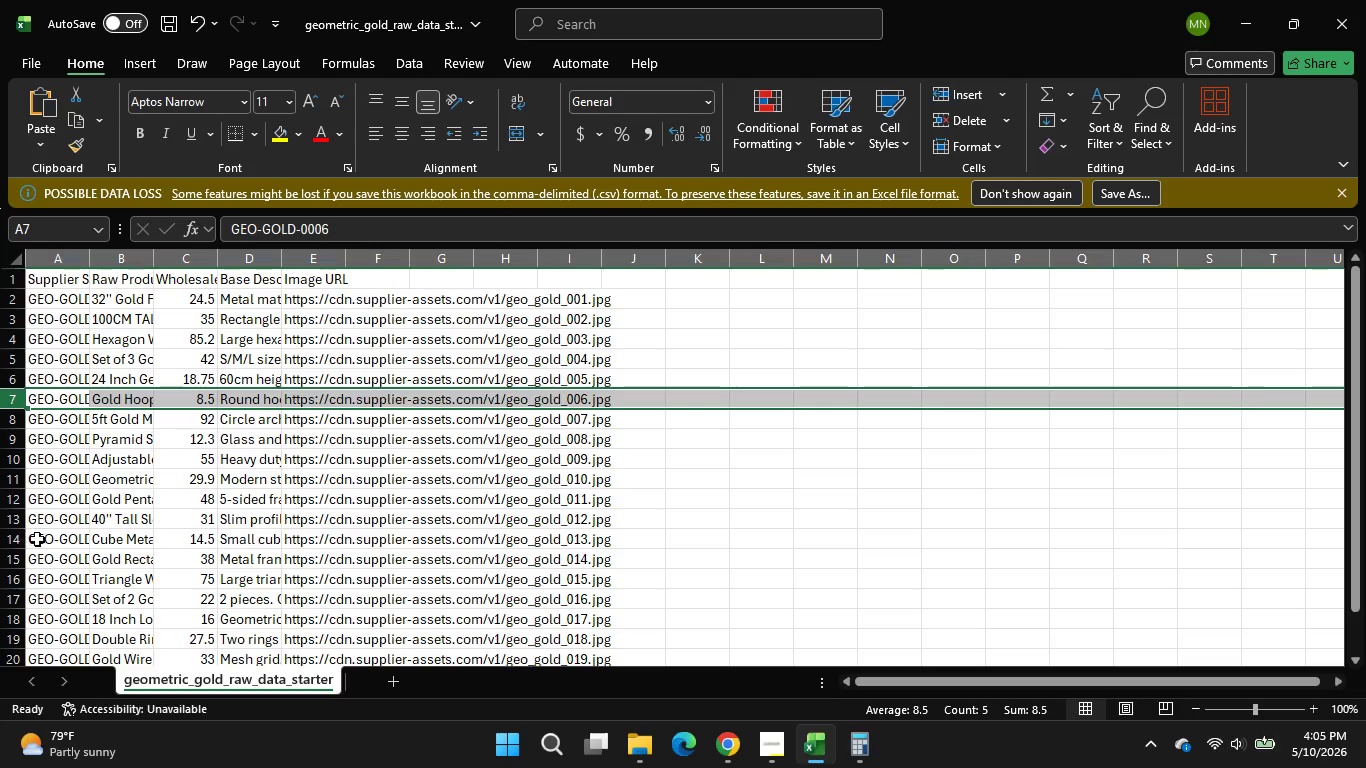 
left_click([39, 537])
 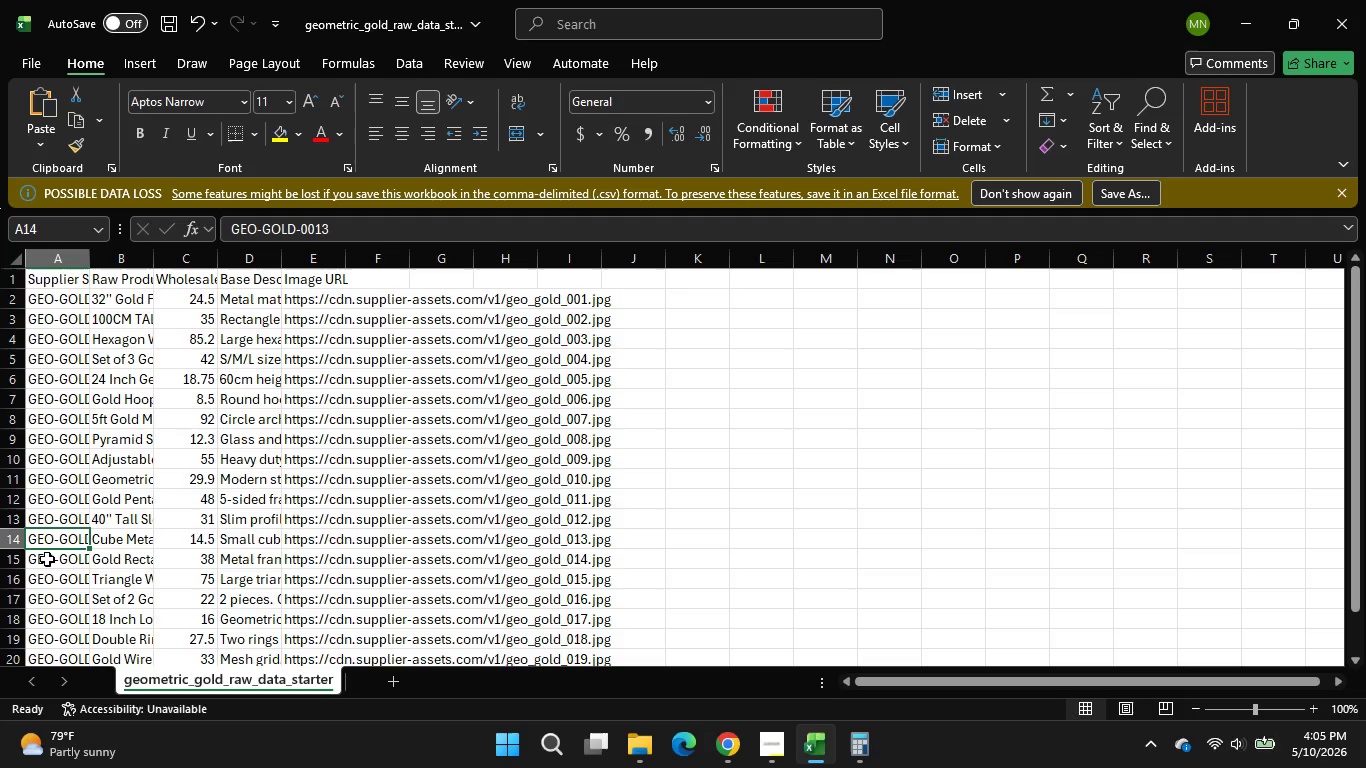 
left_click([47, 559])
 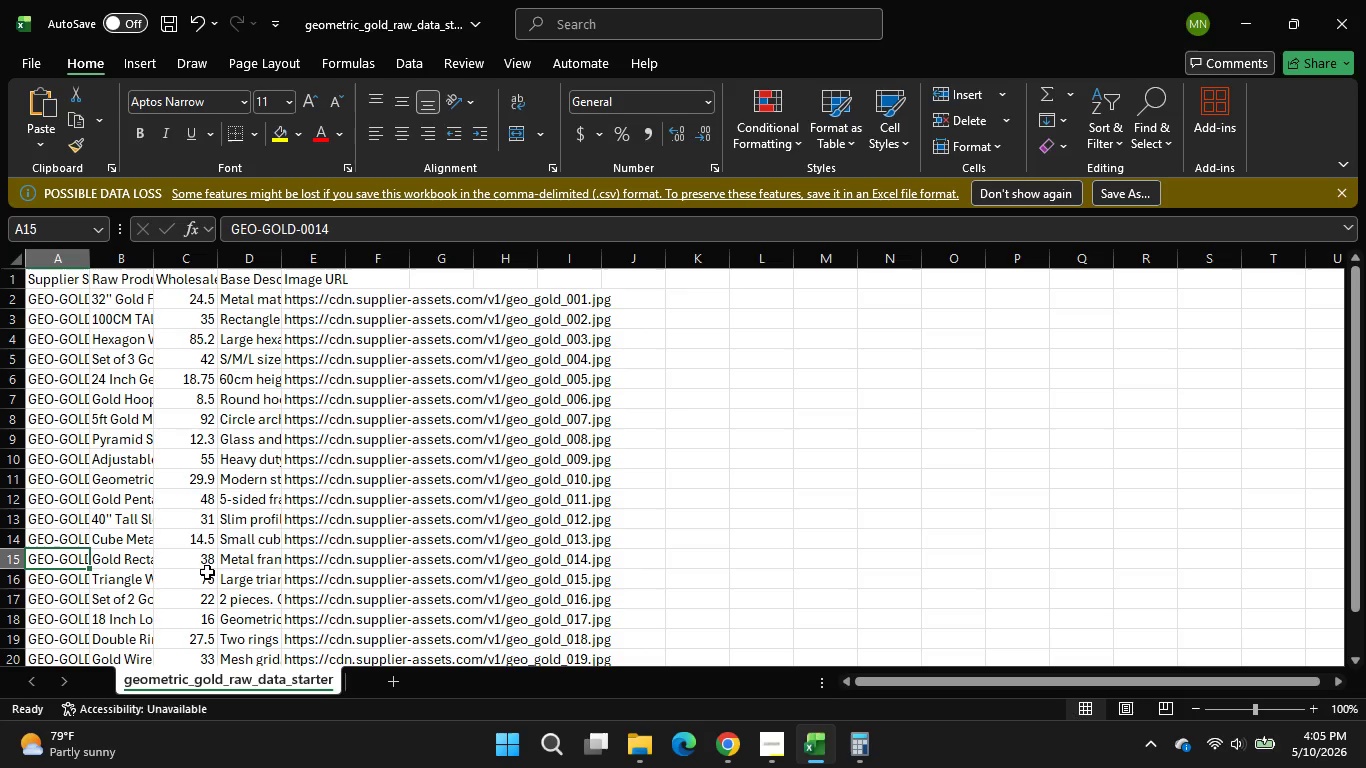 
left_click([227, 558])
 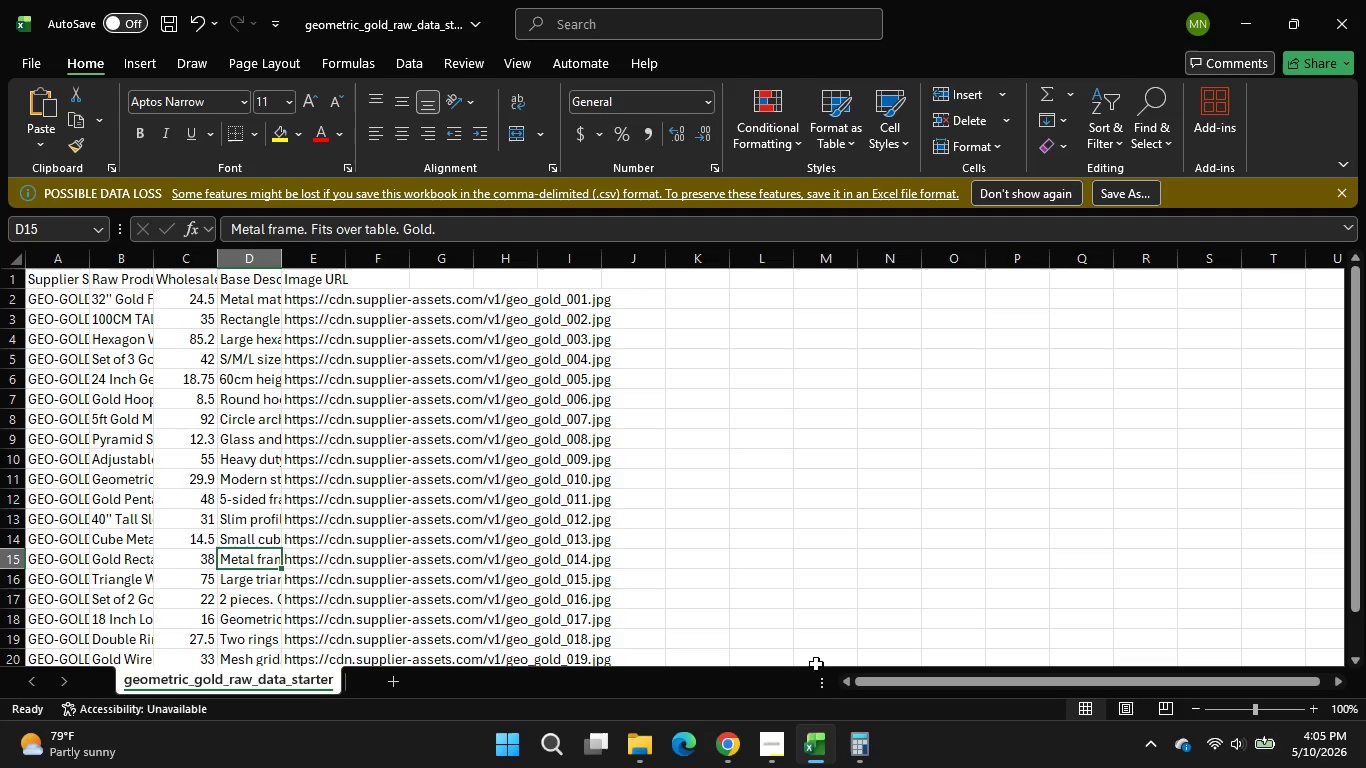 
wait(5.25)
 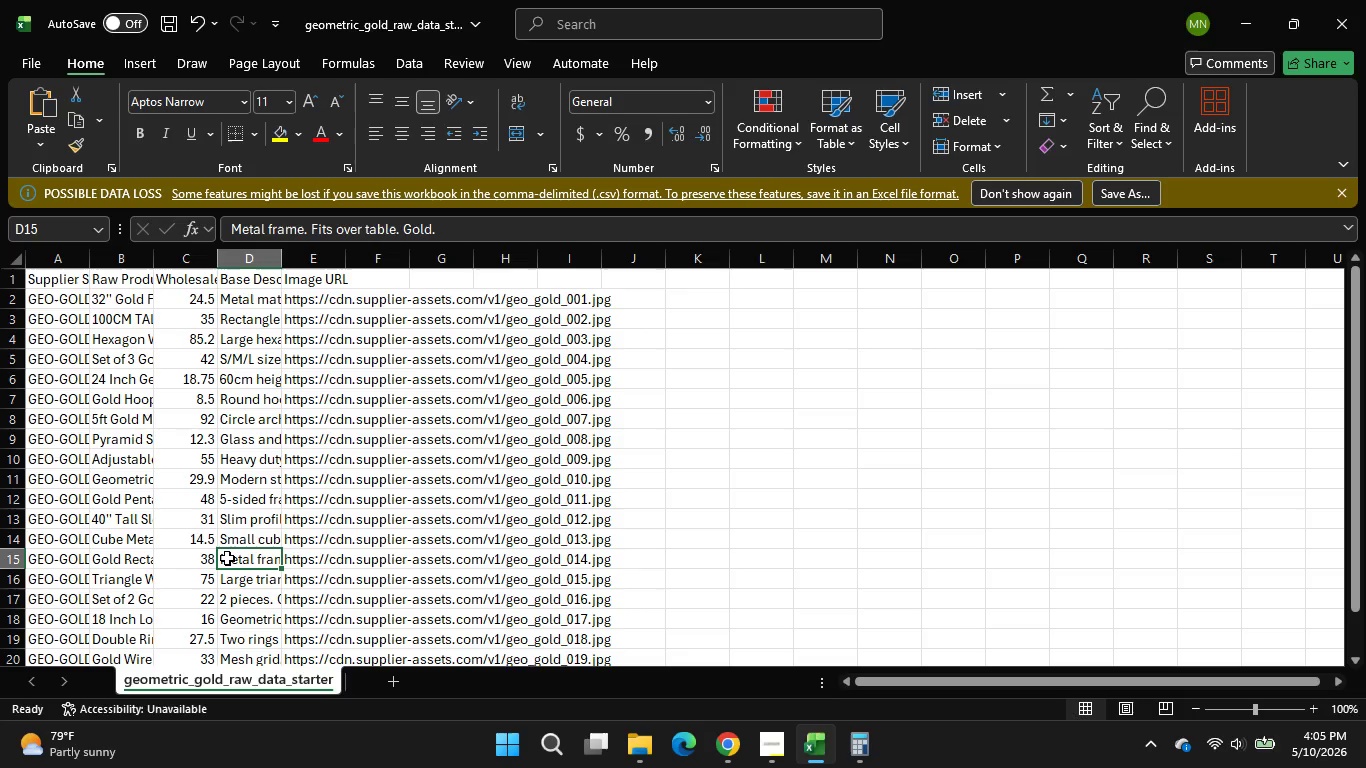 
left_click([747, 758])
 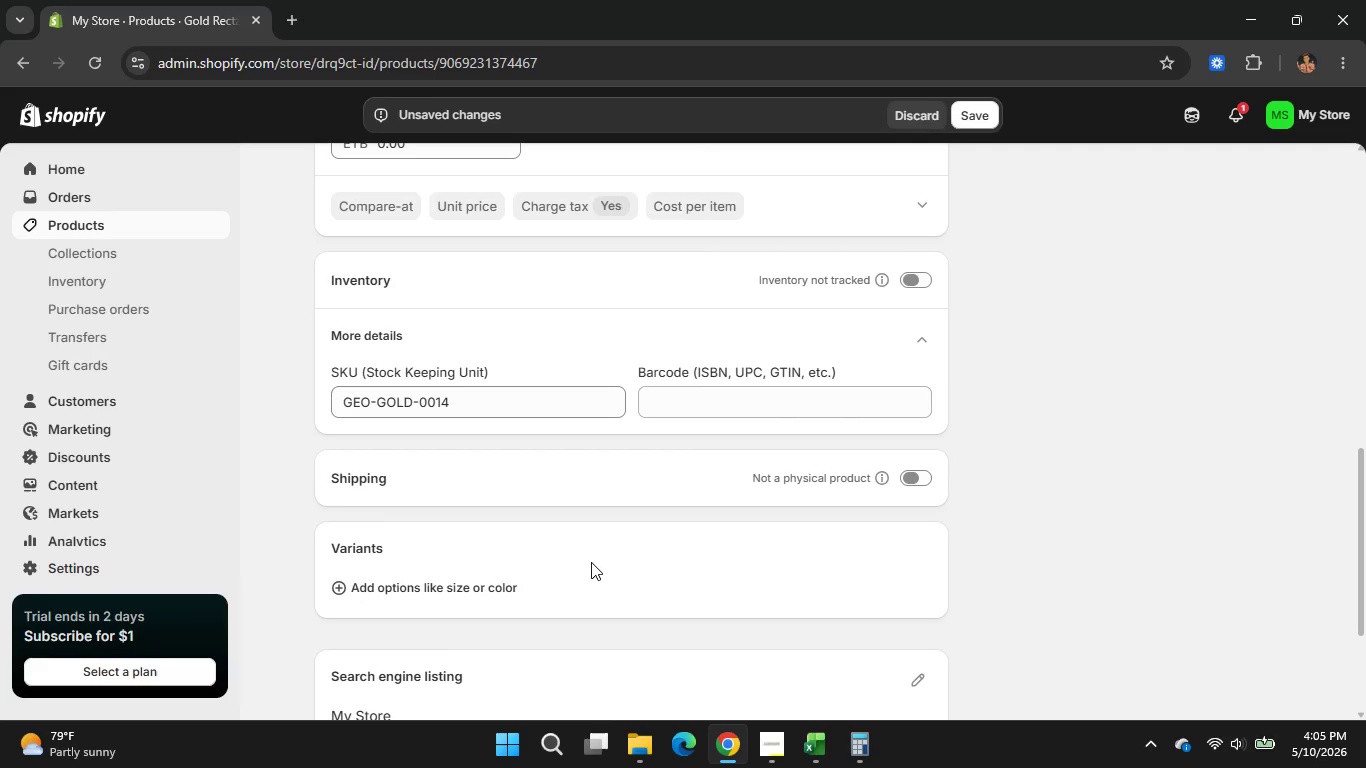 
scroll: coordinate [665, 432], scroll_direction: up, amount: 9.0
 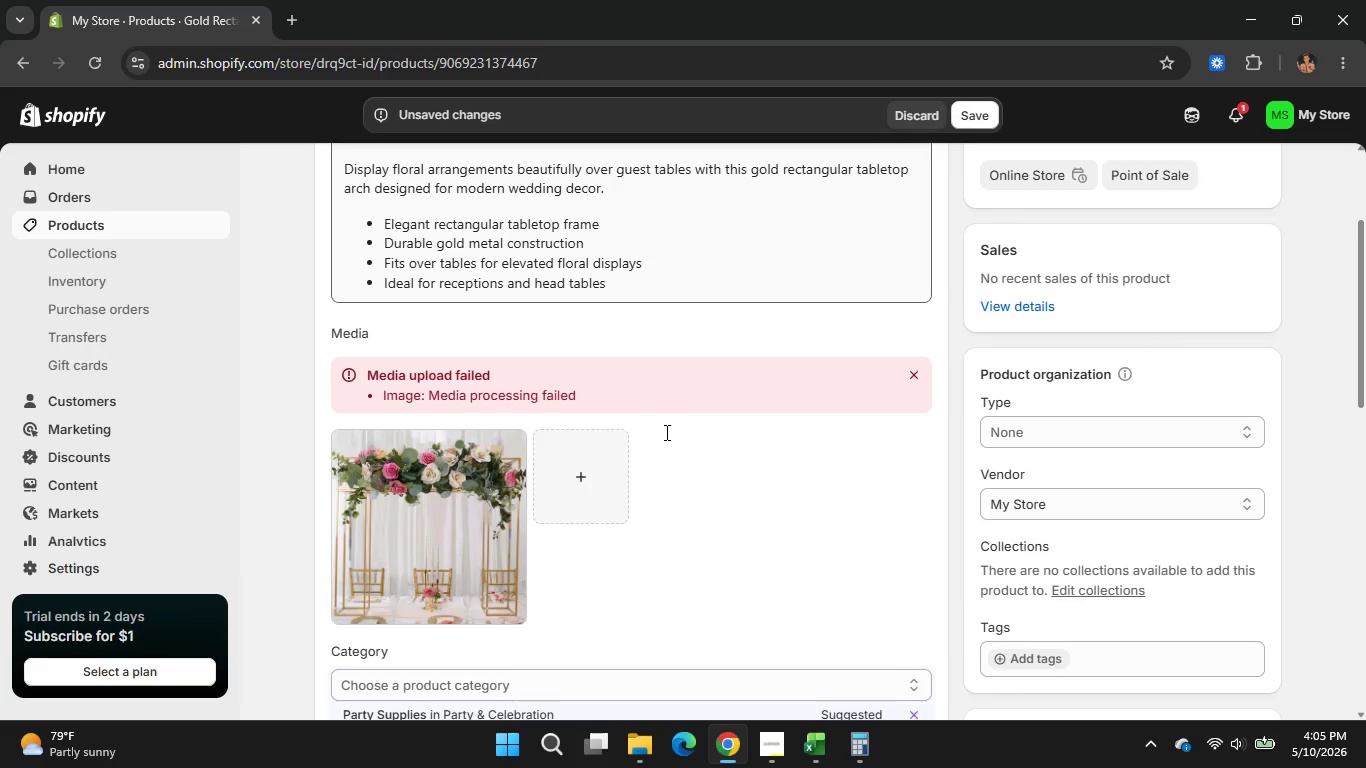 
scroll: coordinate [665, 432], scroll_direction: down, amount: 1.0
 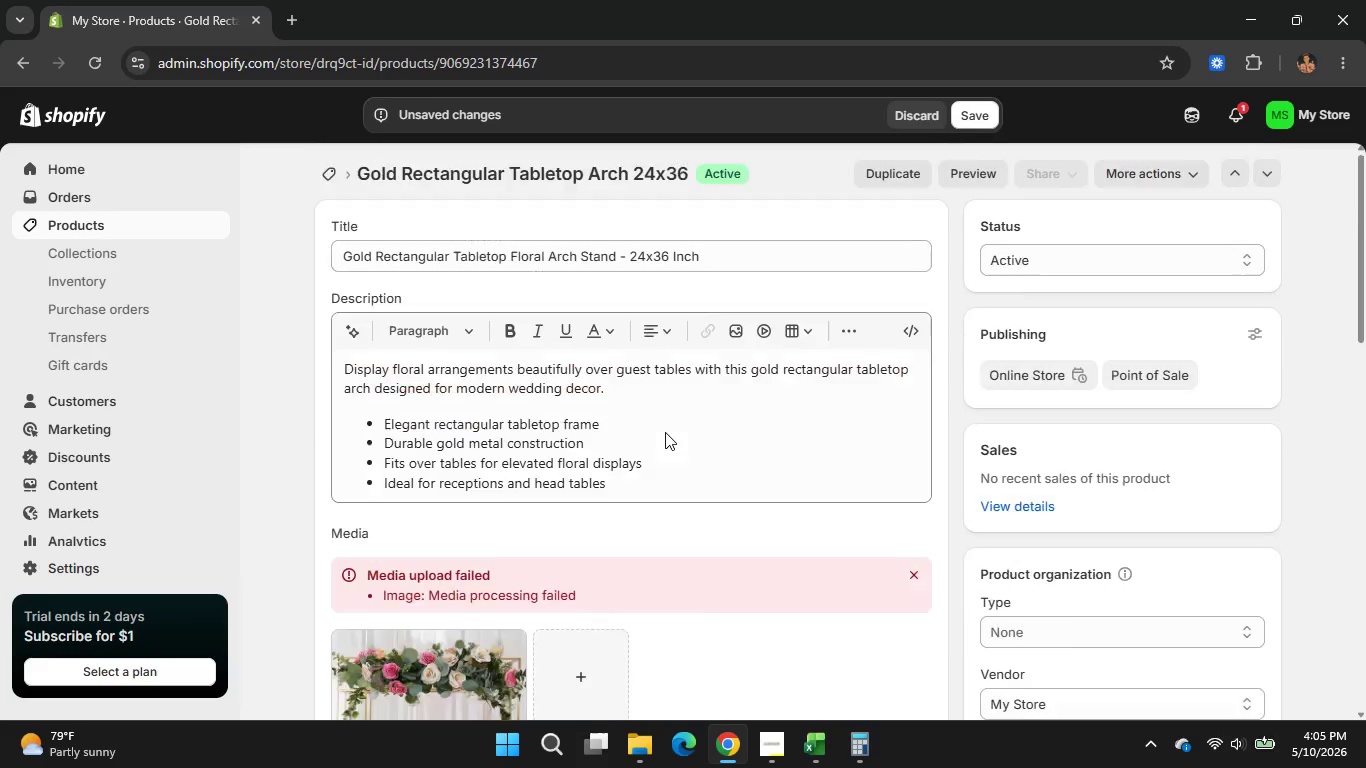 
scroll: coordinate [665, 432], scroll_direction: up, amount: 1.0
 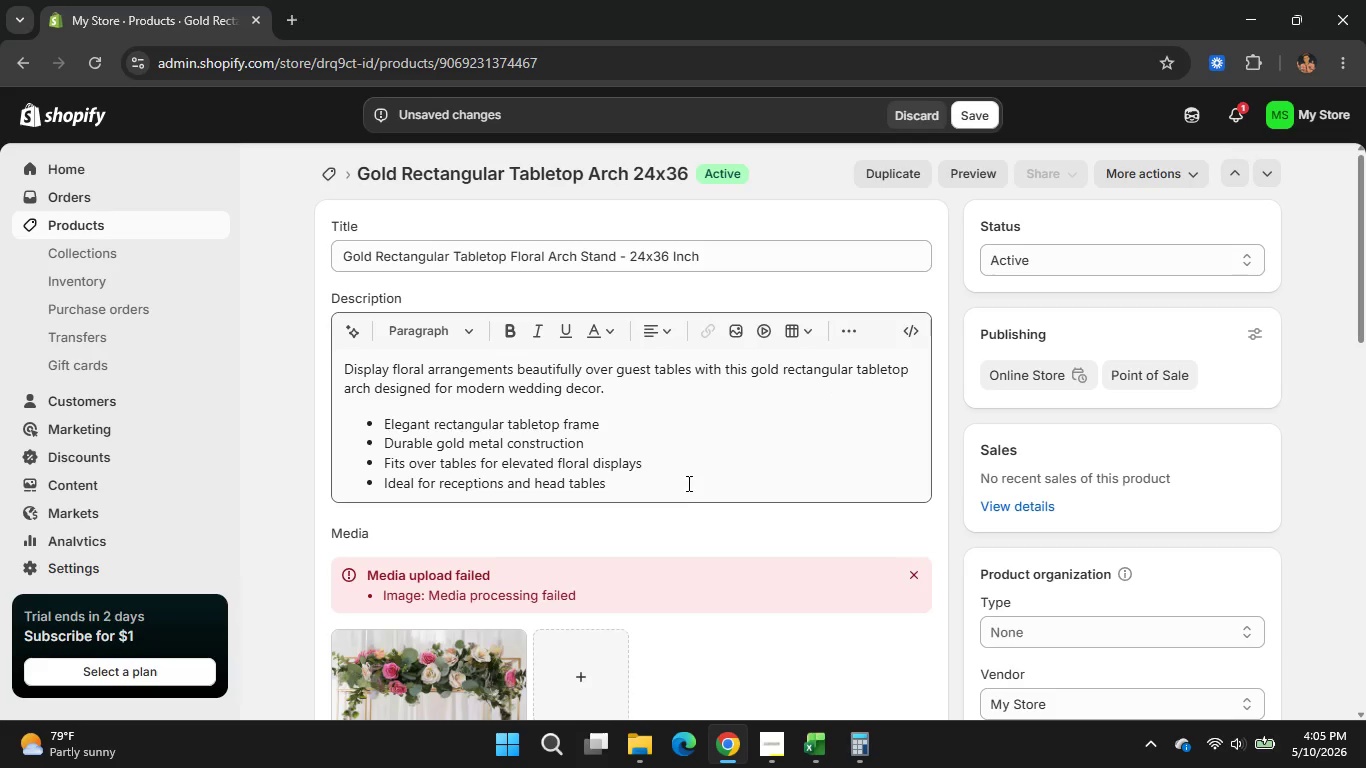 
wait(14.08)
 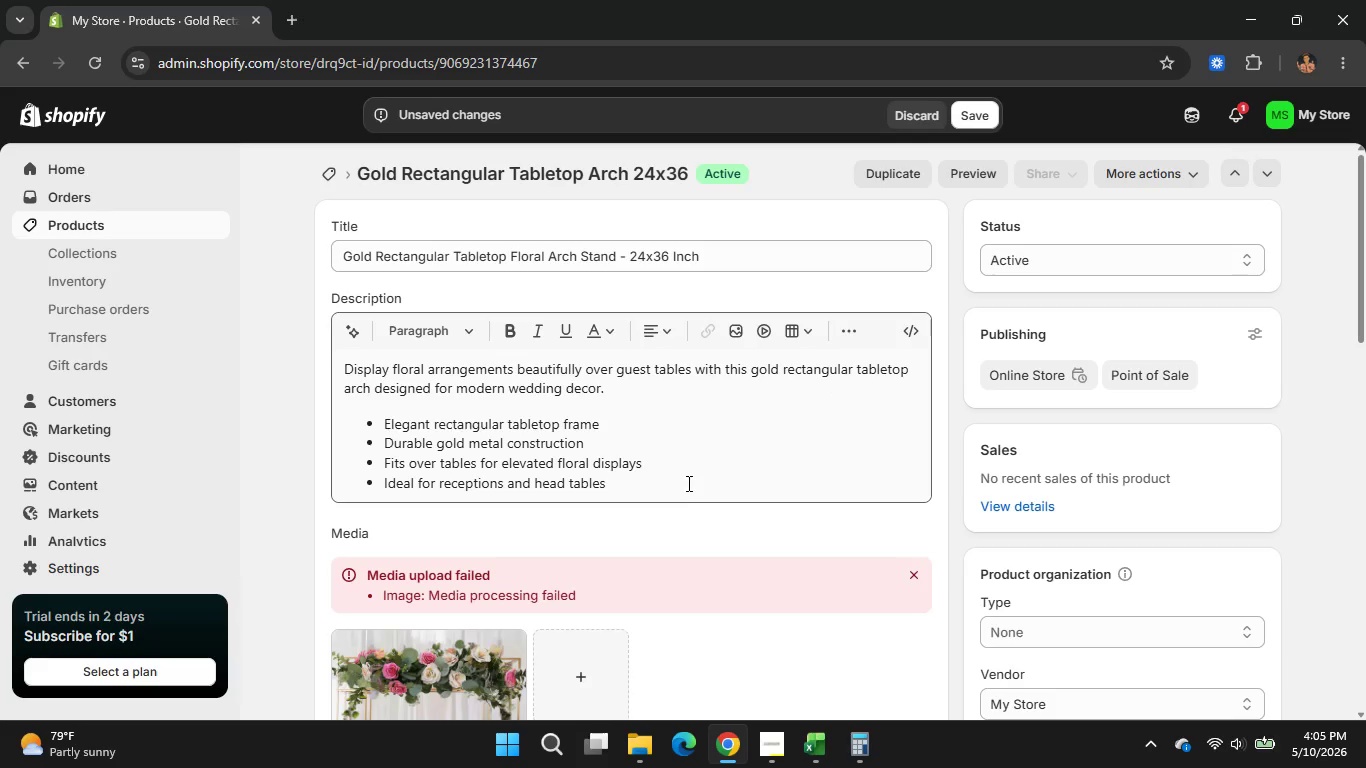 
scroll: coordinate [602, 601], scroll_direction: down, amount: 12.0
 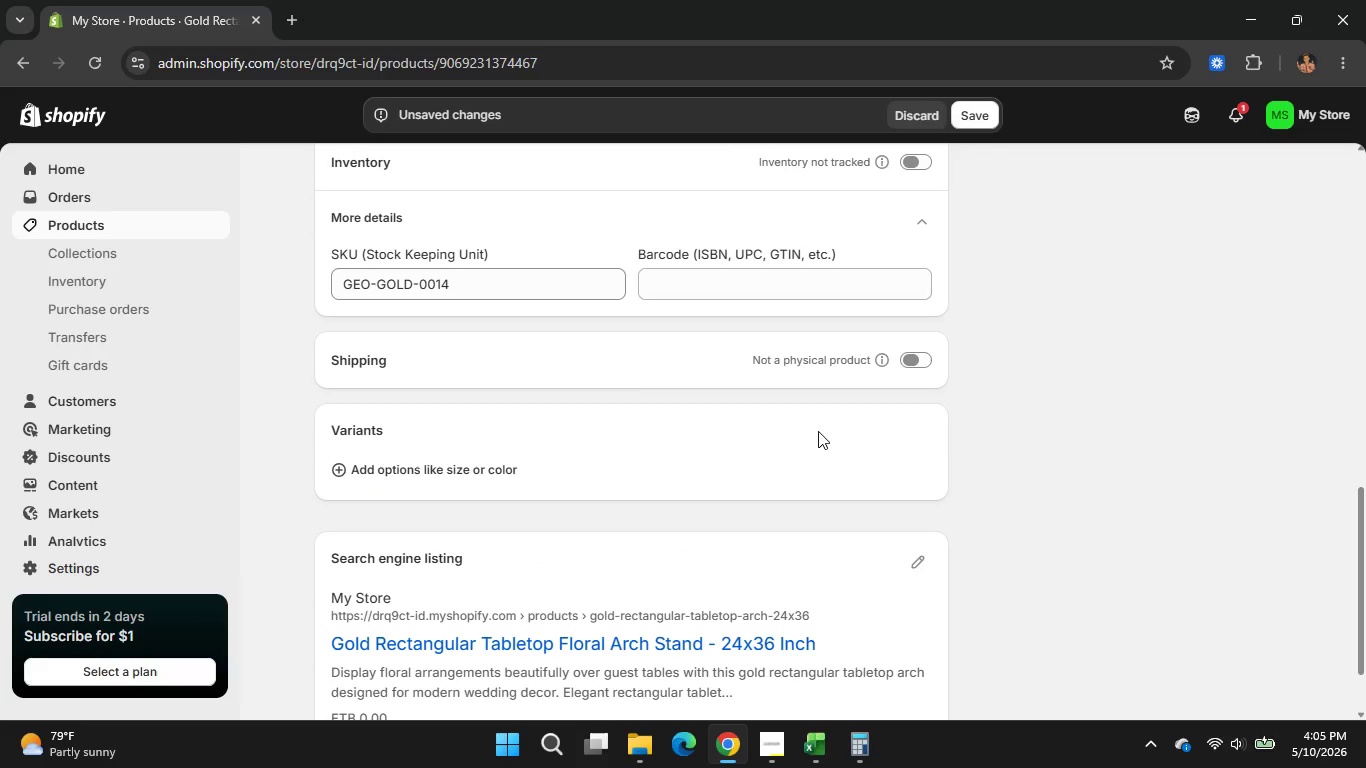 
scroll: coordinate [818, 431], scroll_direction: up, amount: 3.0
 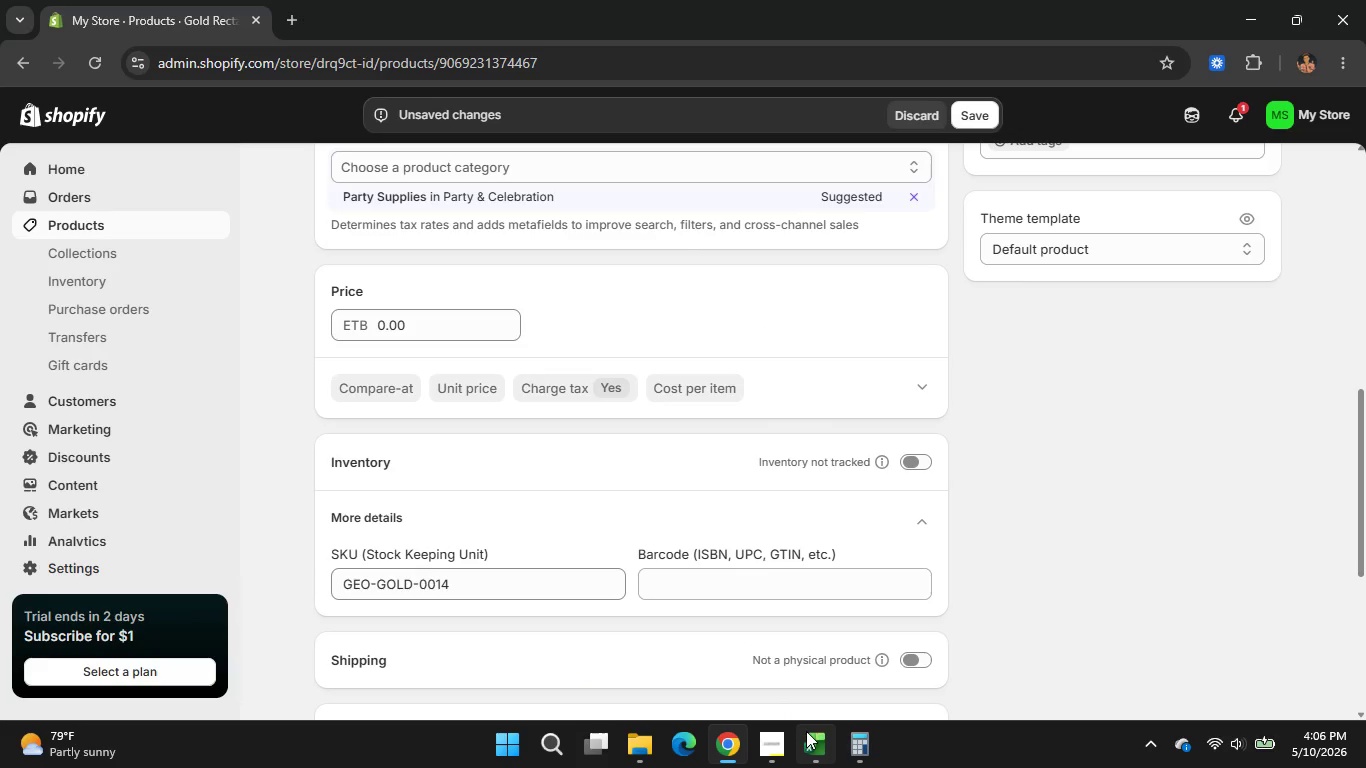 
left_click([806, 732])
 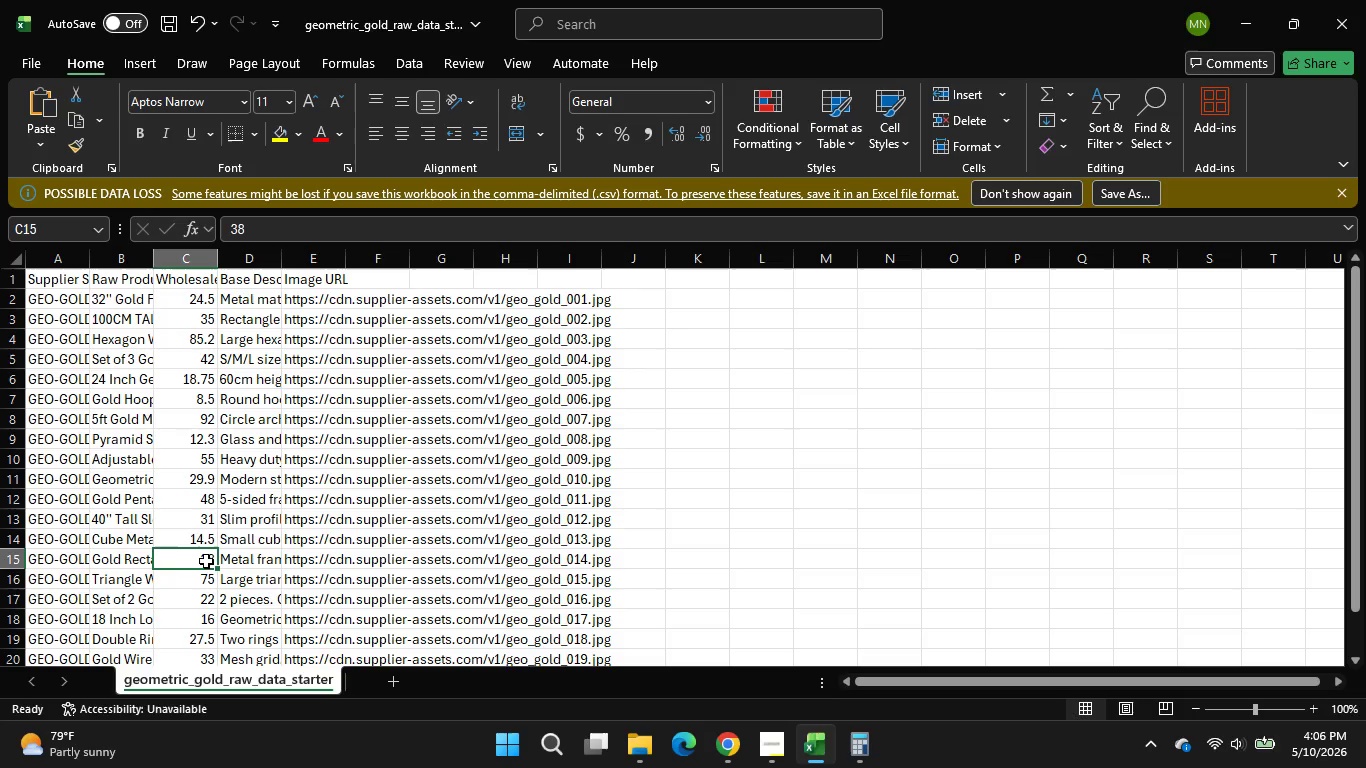 
left_click([206, 561])
 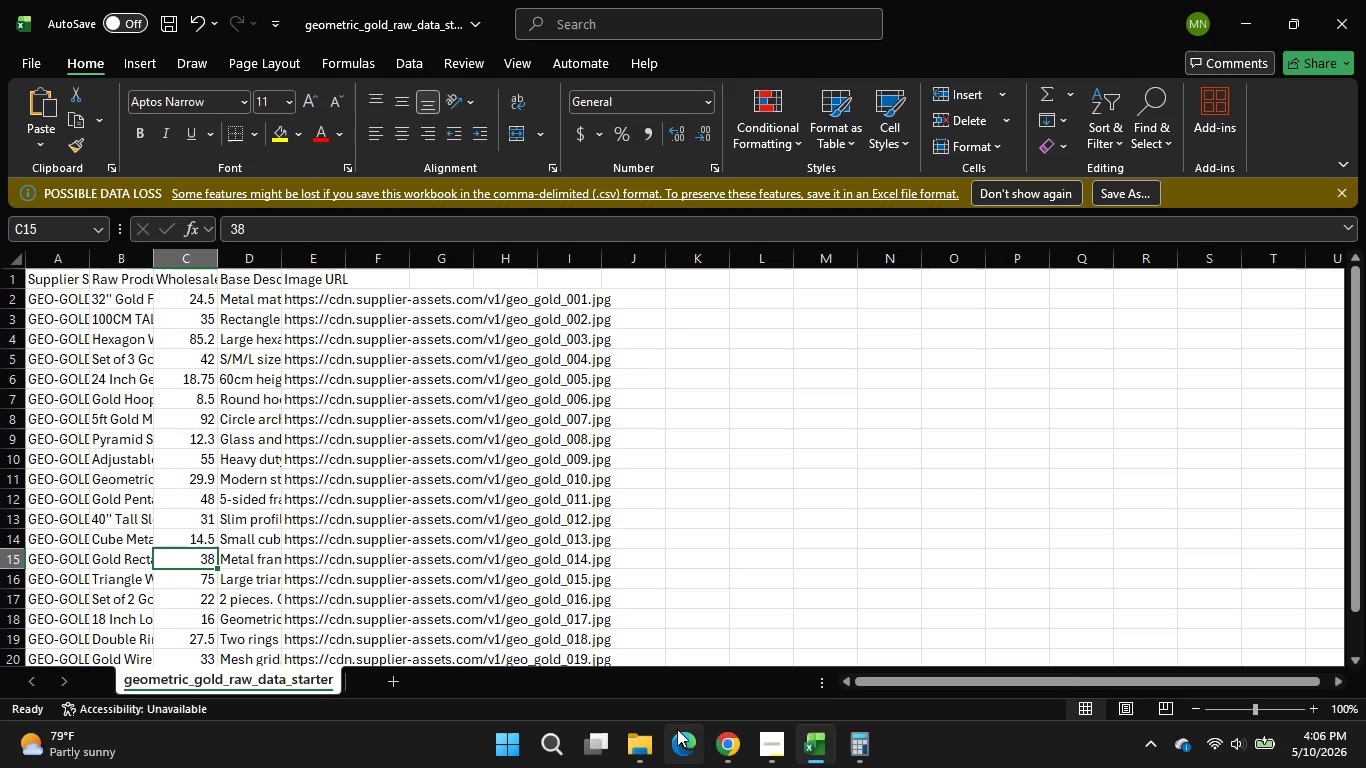 
left_click([734, 744])
 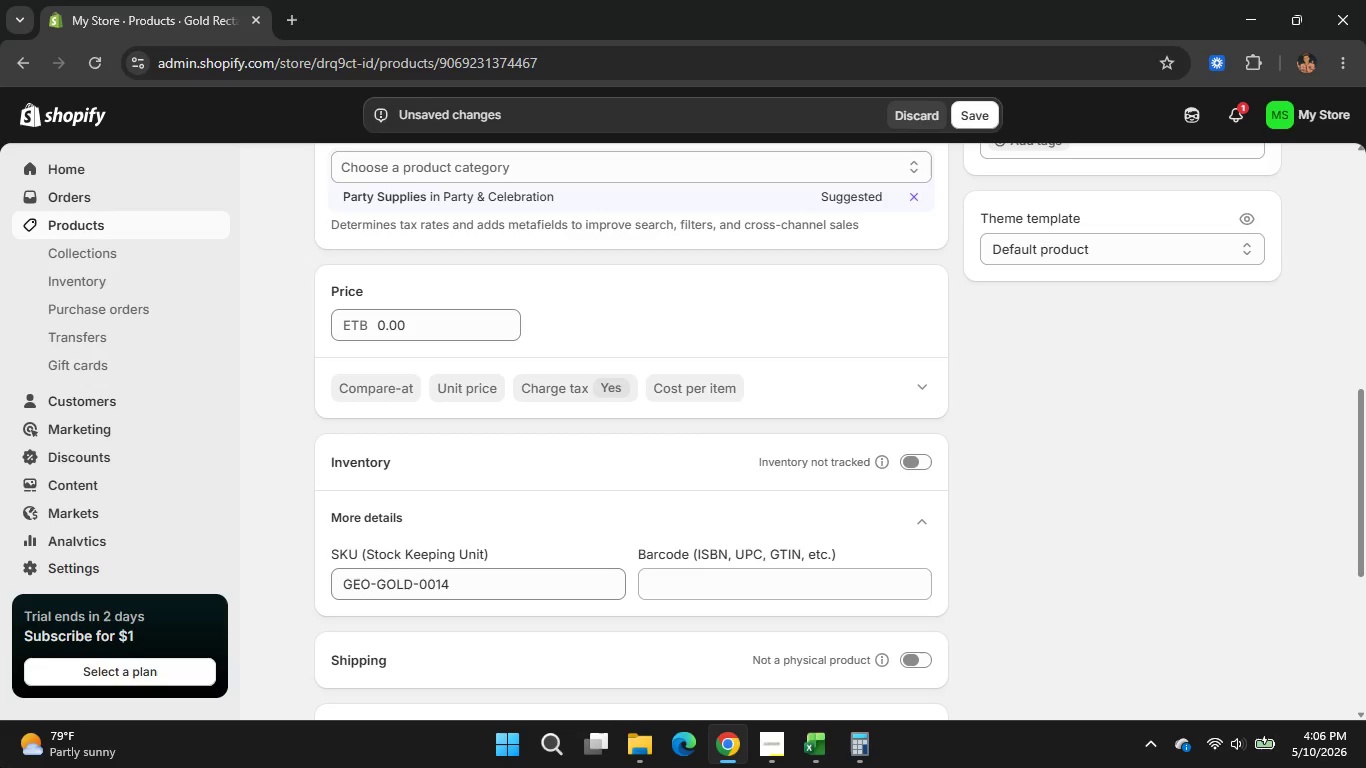 
left_click([397, 392])
 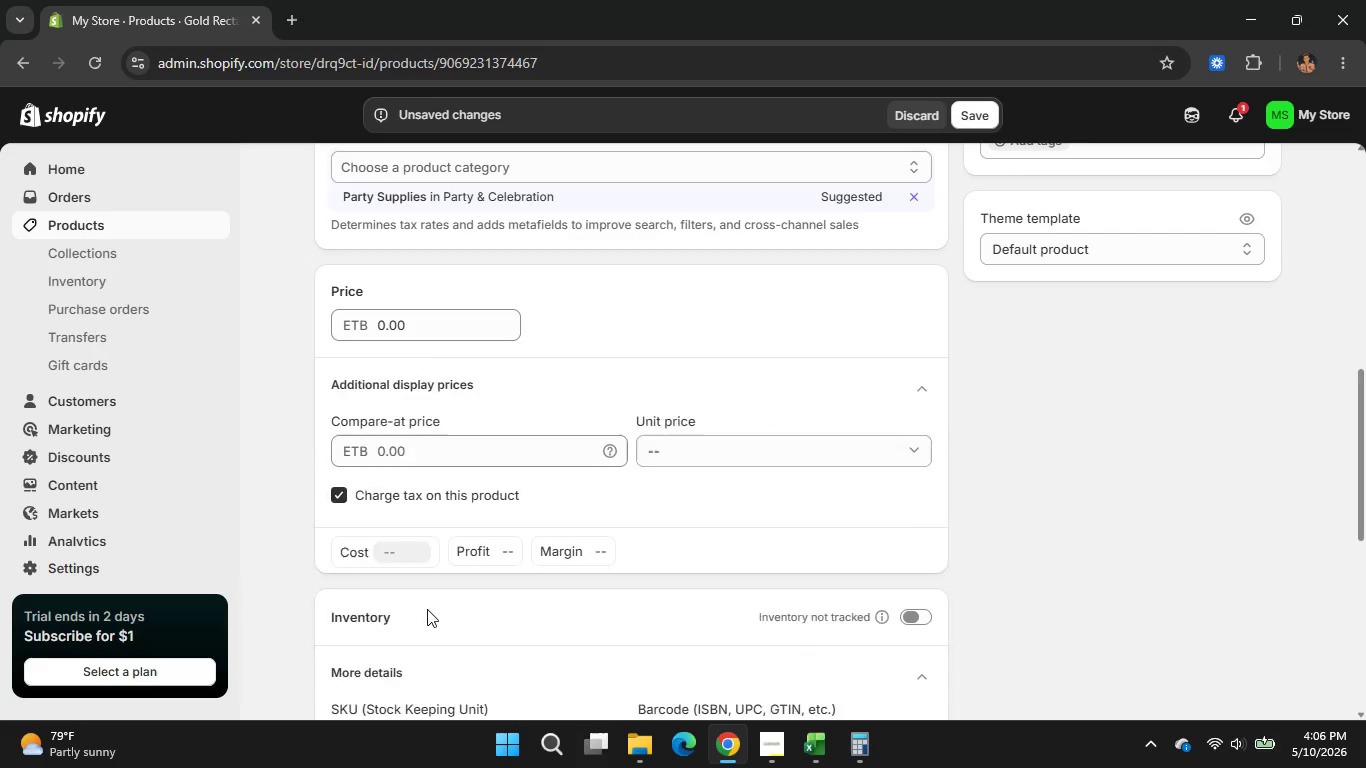 
scroll: coordinate [427, 609], scroll_direction: none, amount: 0.0
 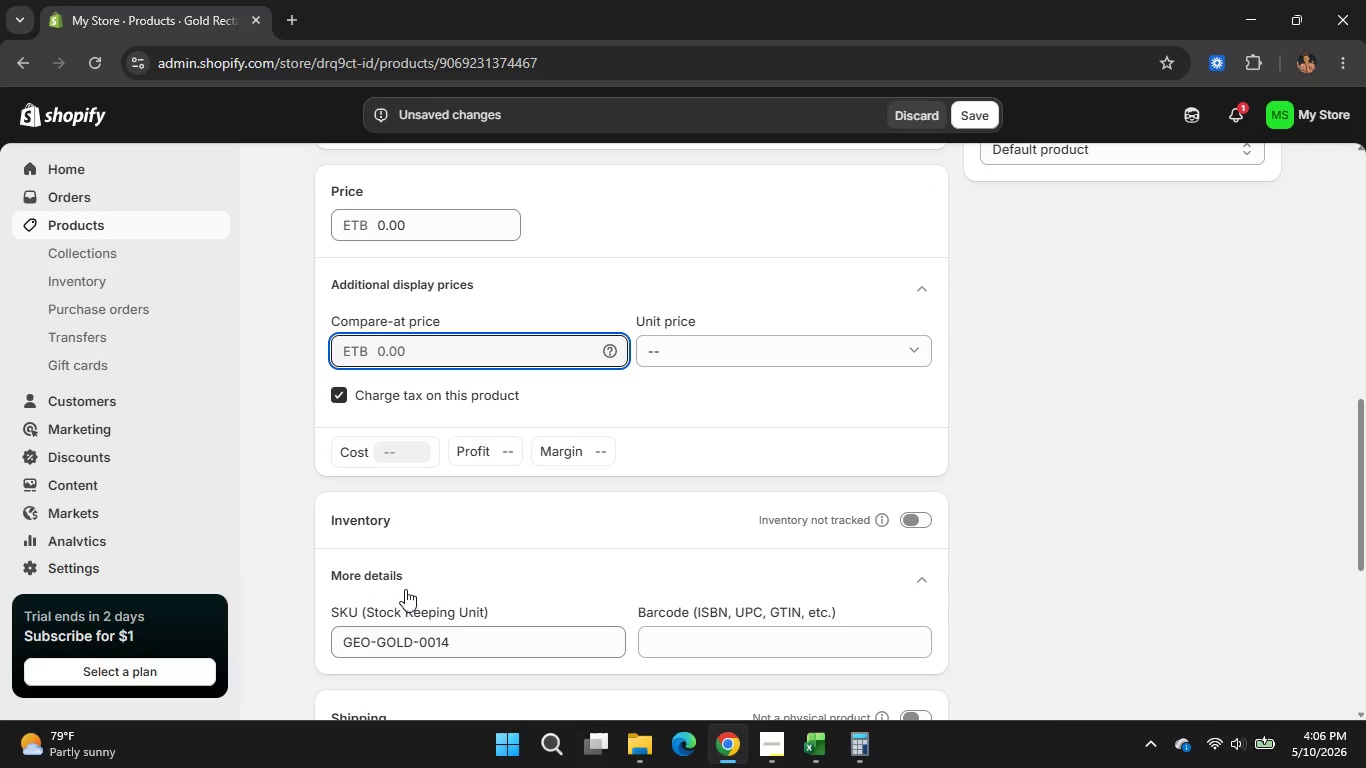 
left_click([413, 445])
 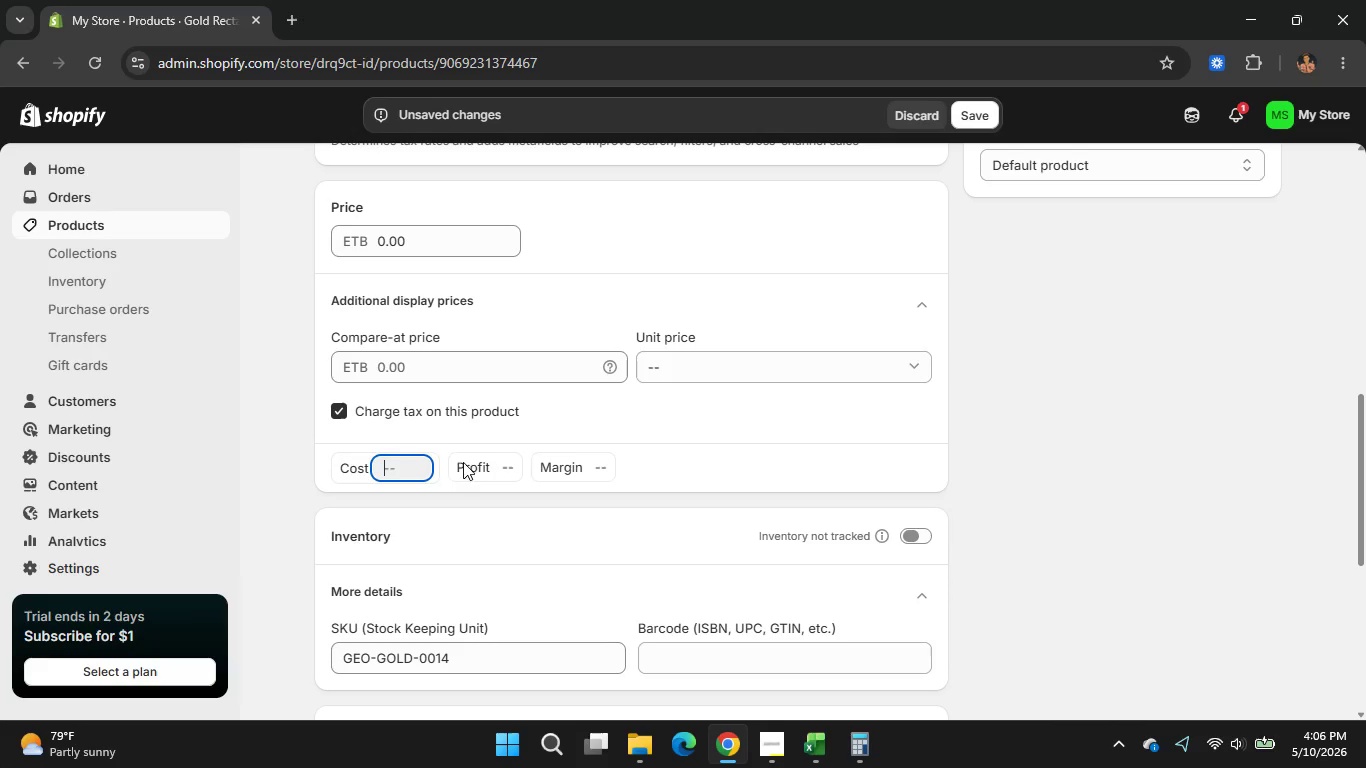 
key(Numpad3)
 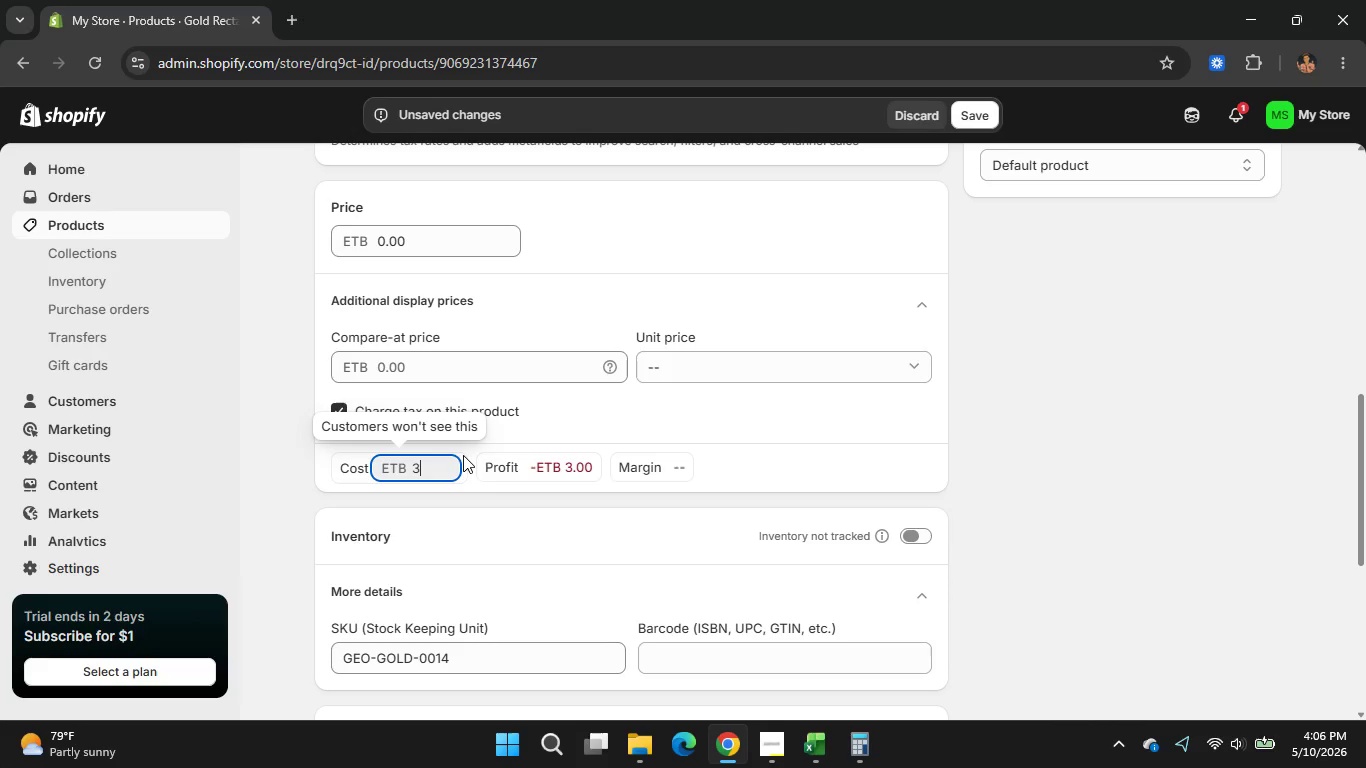 
key(Numpad8)
 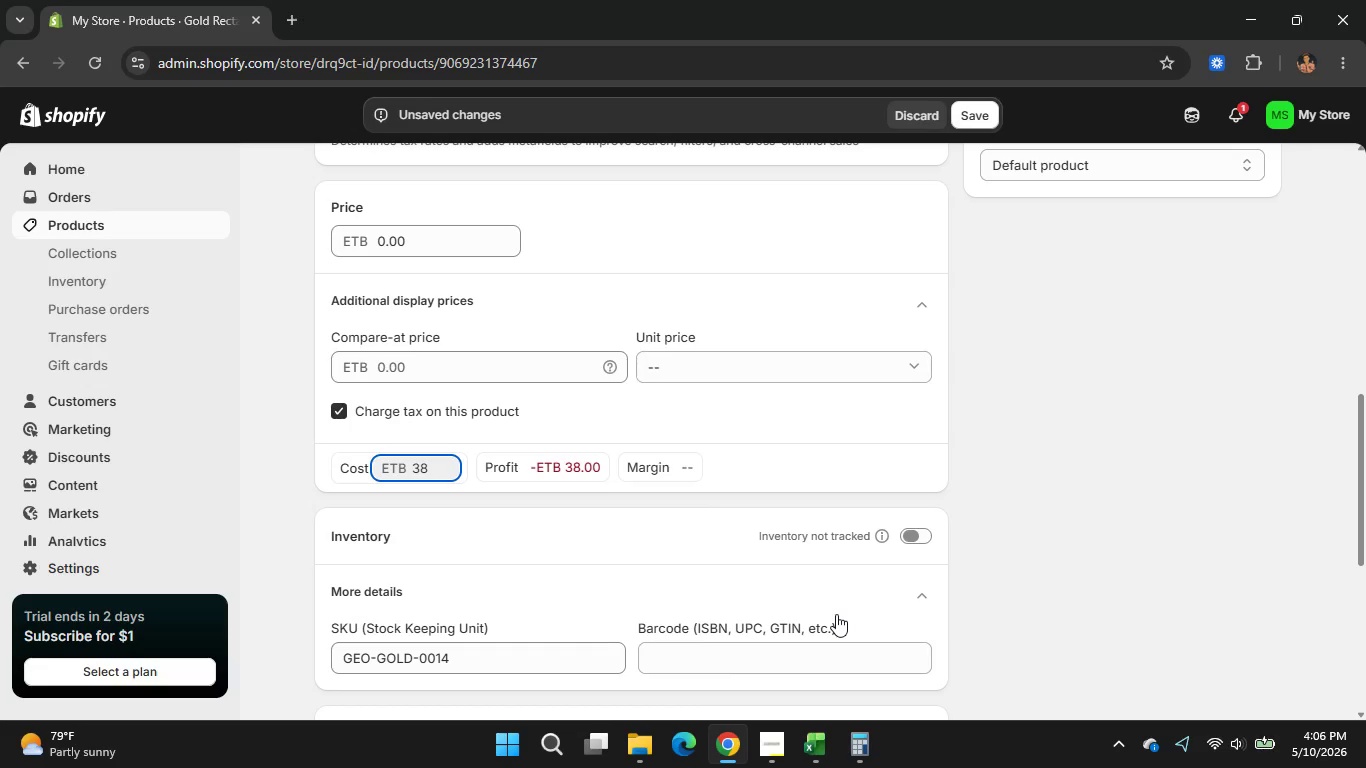 
left_click([842, 757])
 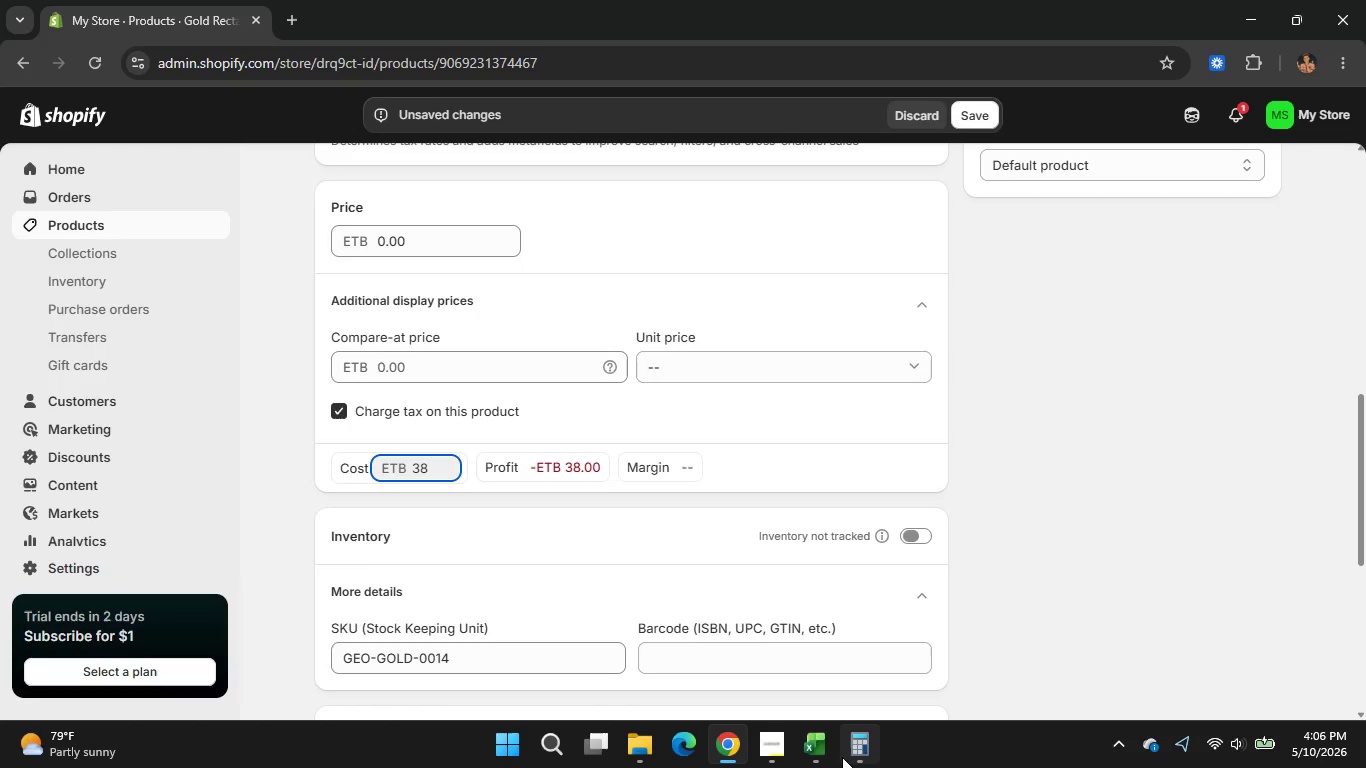 
left_click([124, 324])
 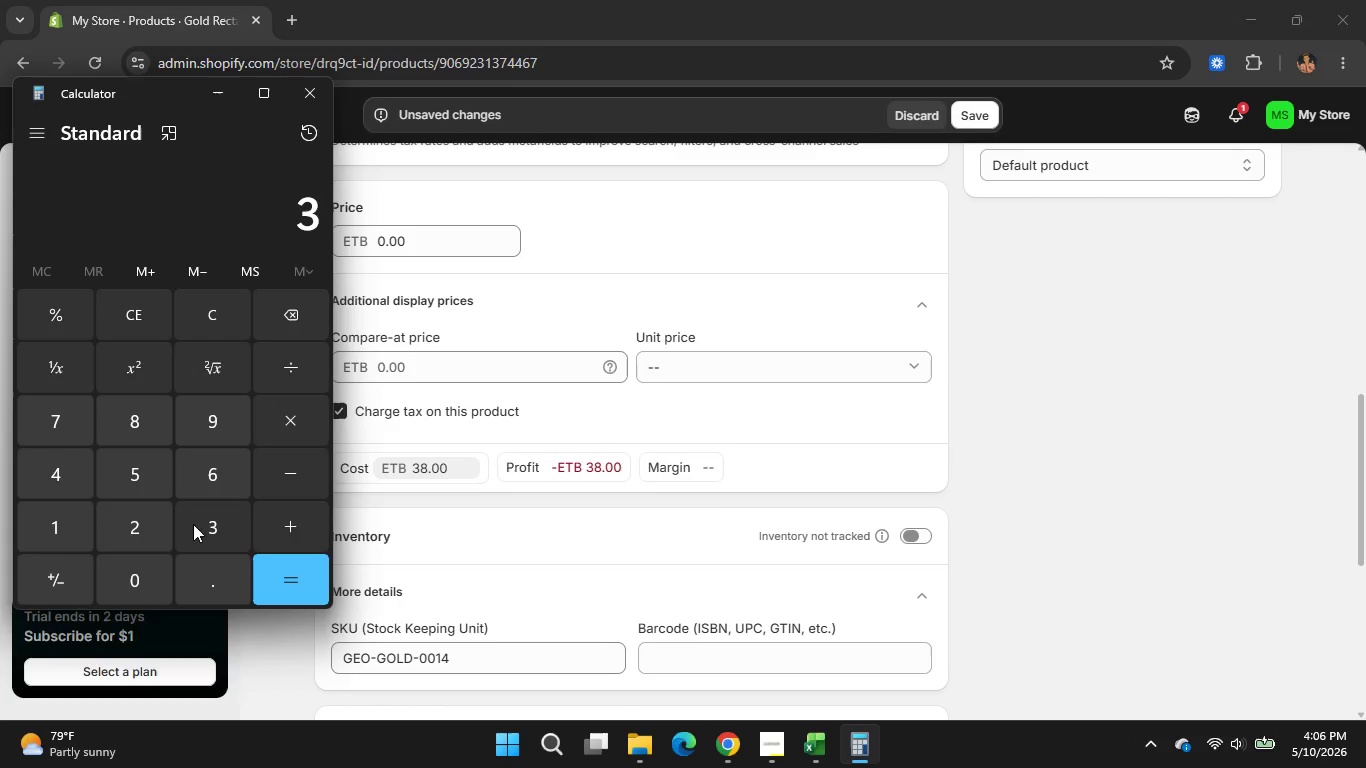 
left_click([193, 524])
 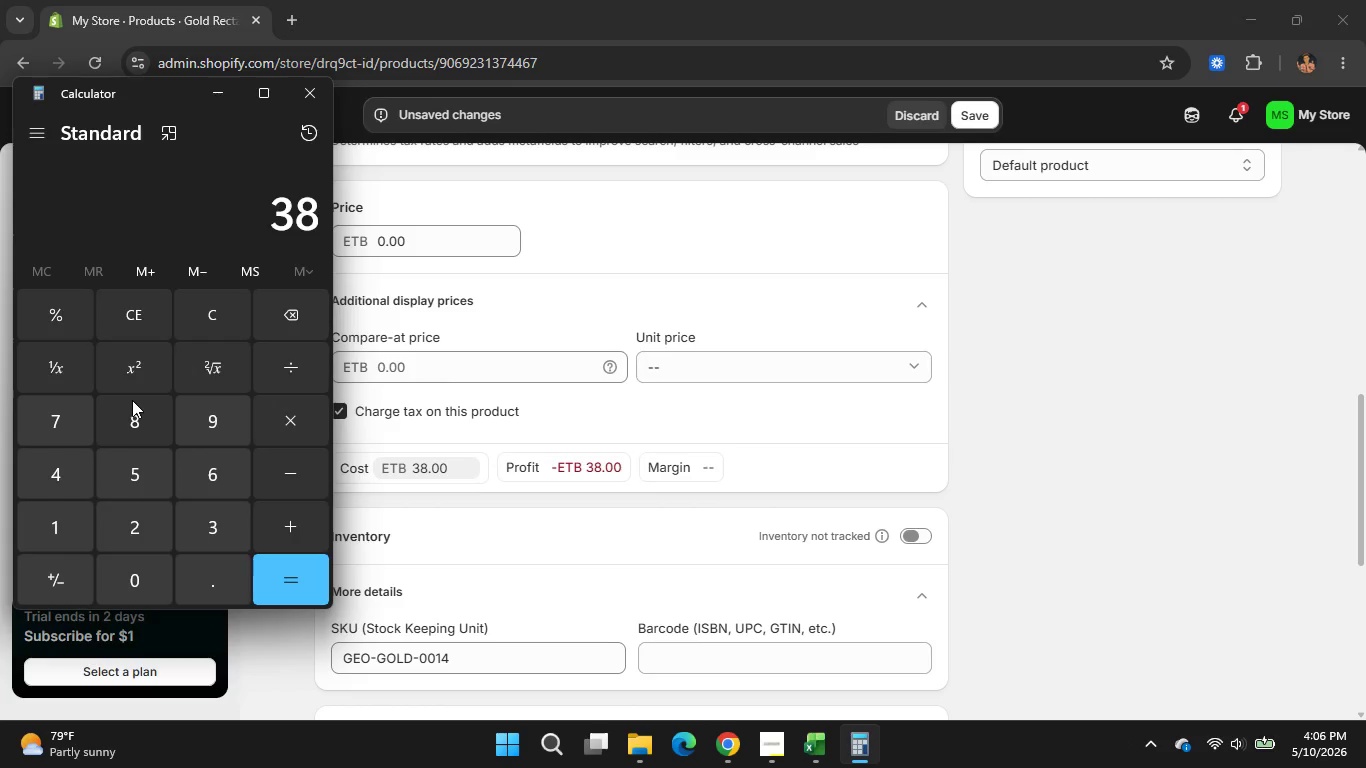 
left_click([132, 400])
 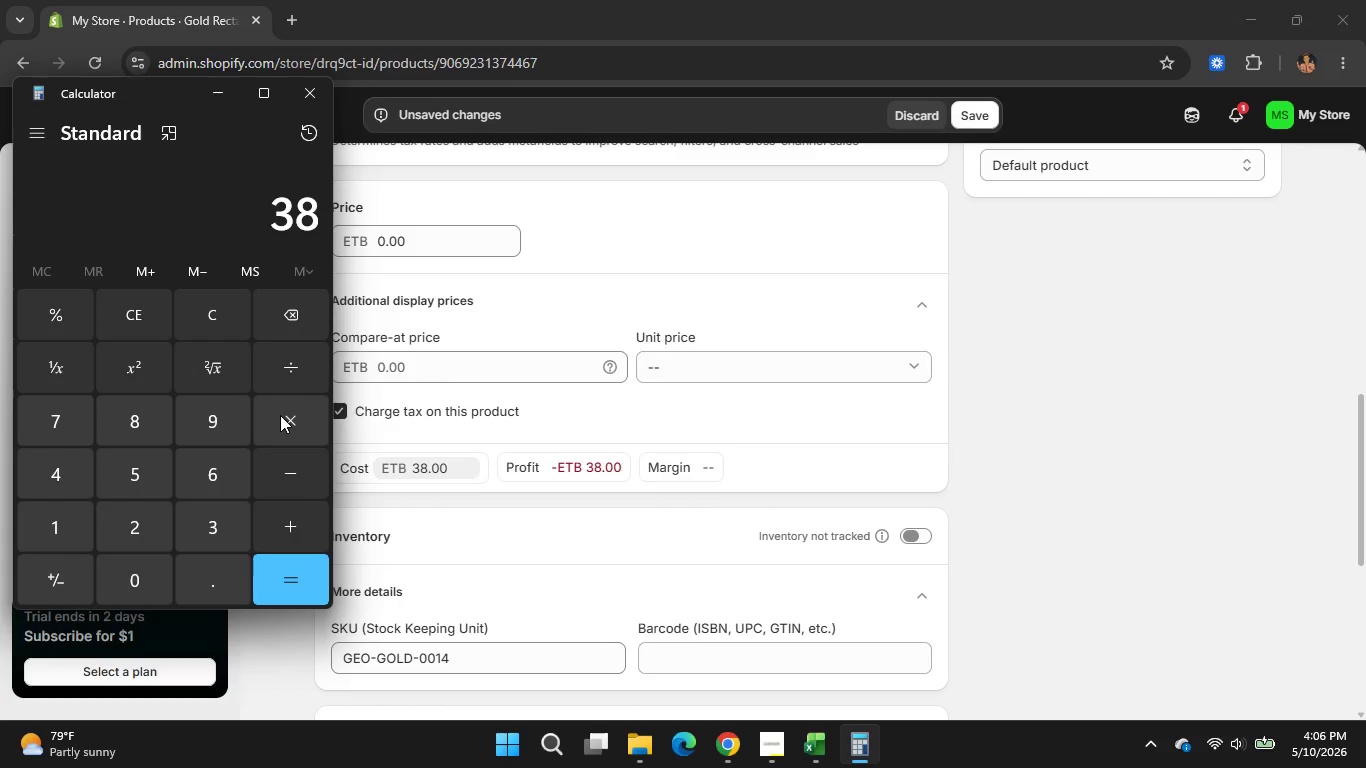 
left_click([280, 415])
 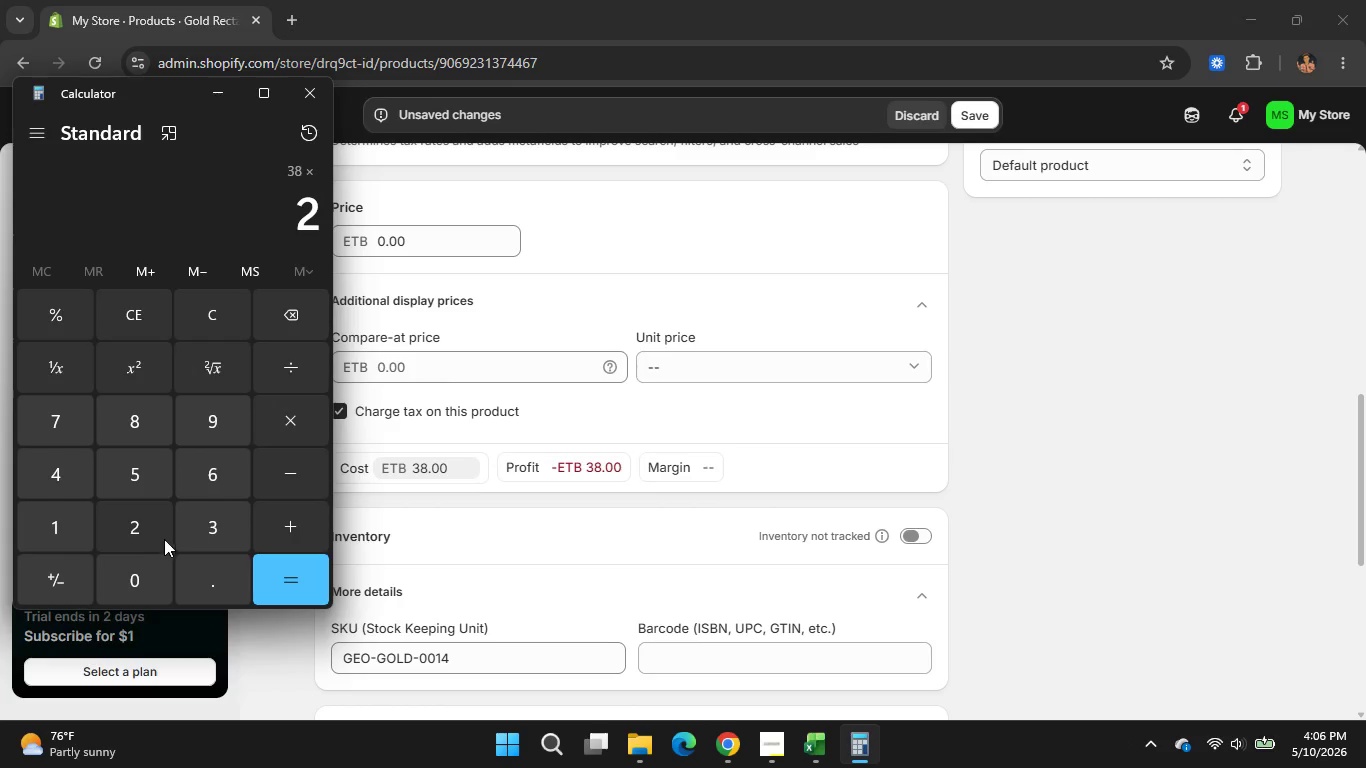 
left_click([162, 527])
 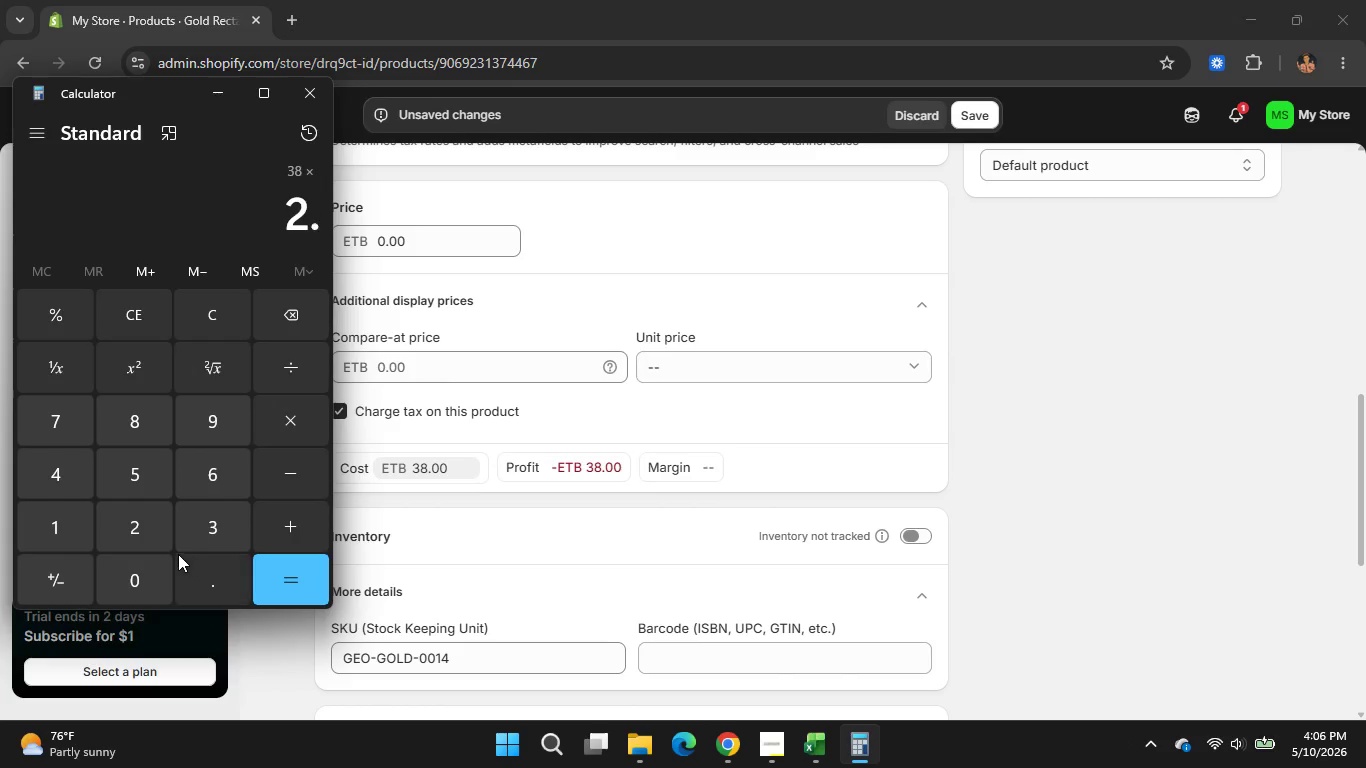 
left_click([185, 555])
 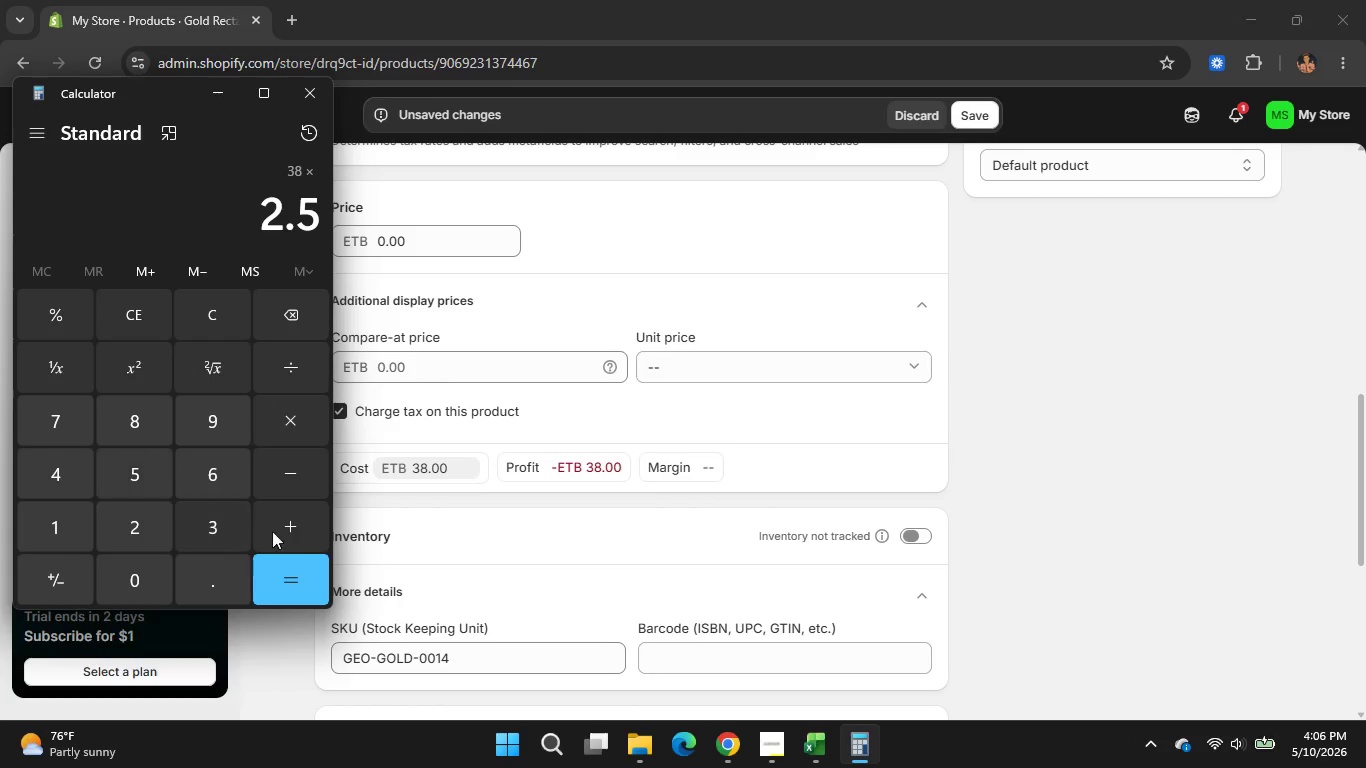 
left_click([108, 474])
 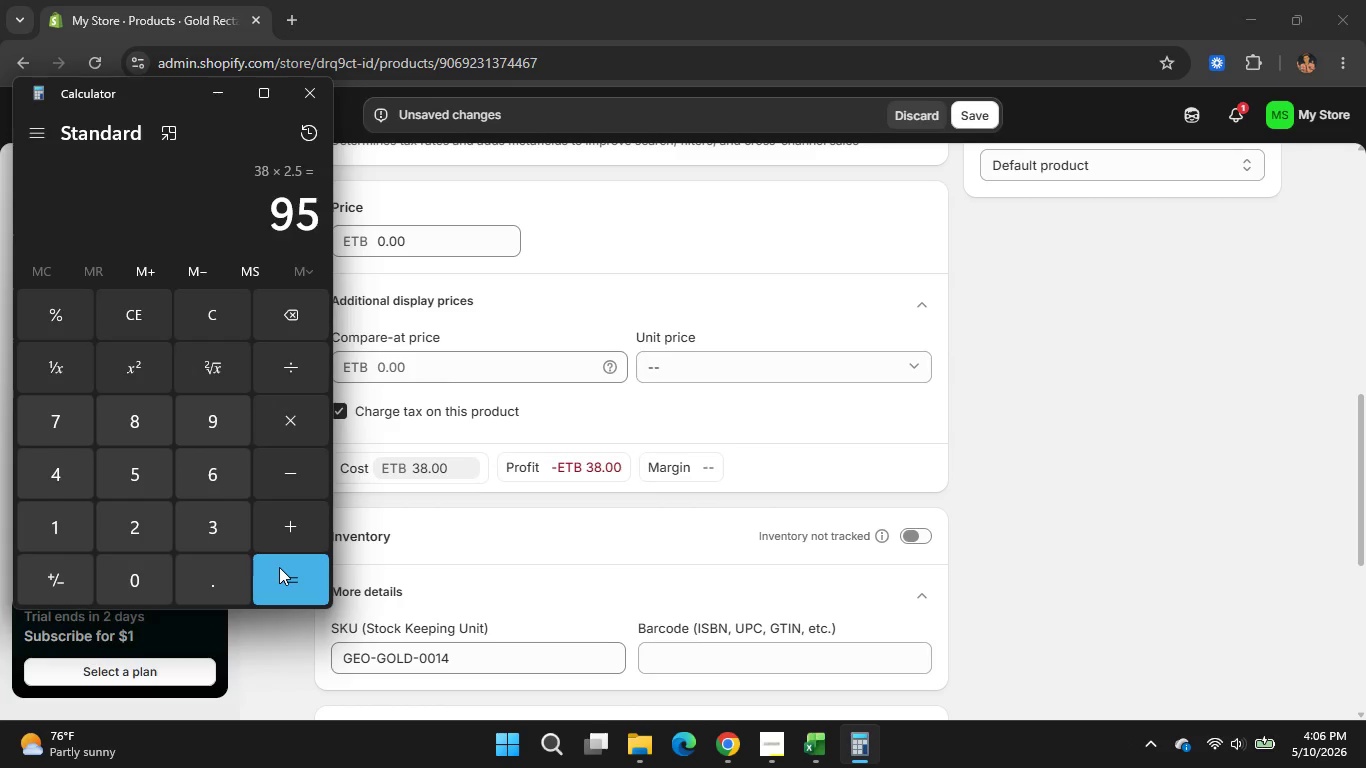 
left_click([279, 567])
 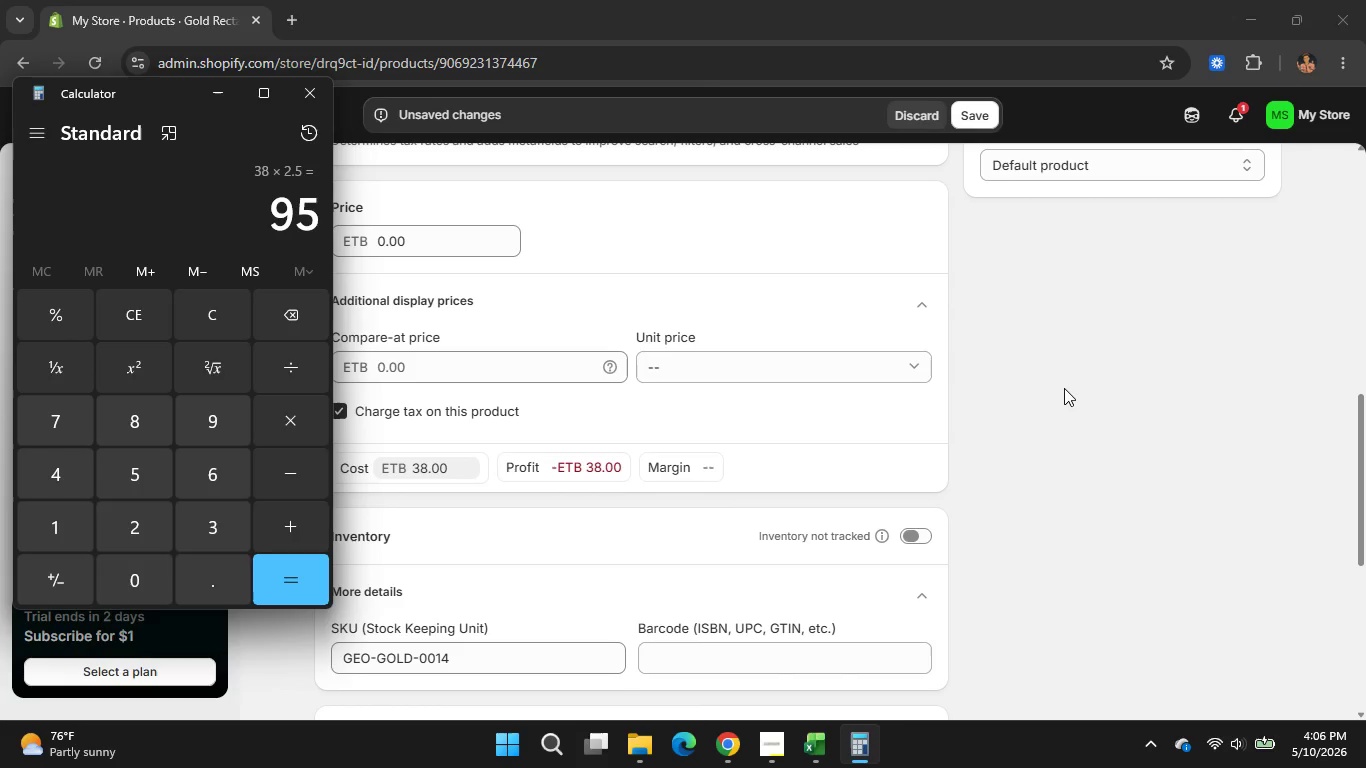 
left_click([1064, 388])
 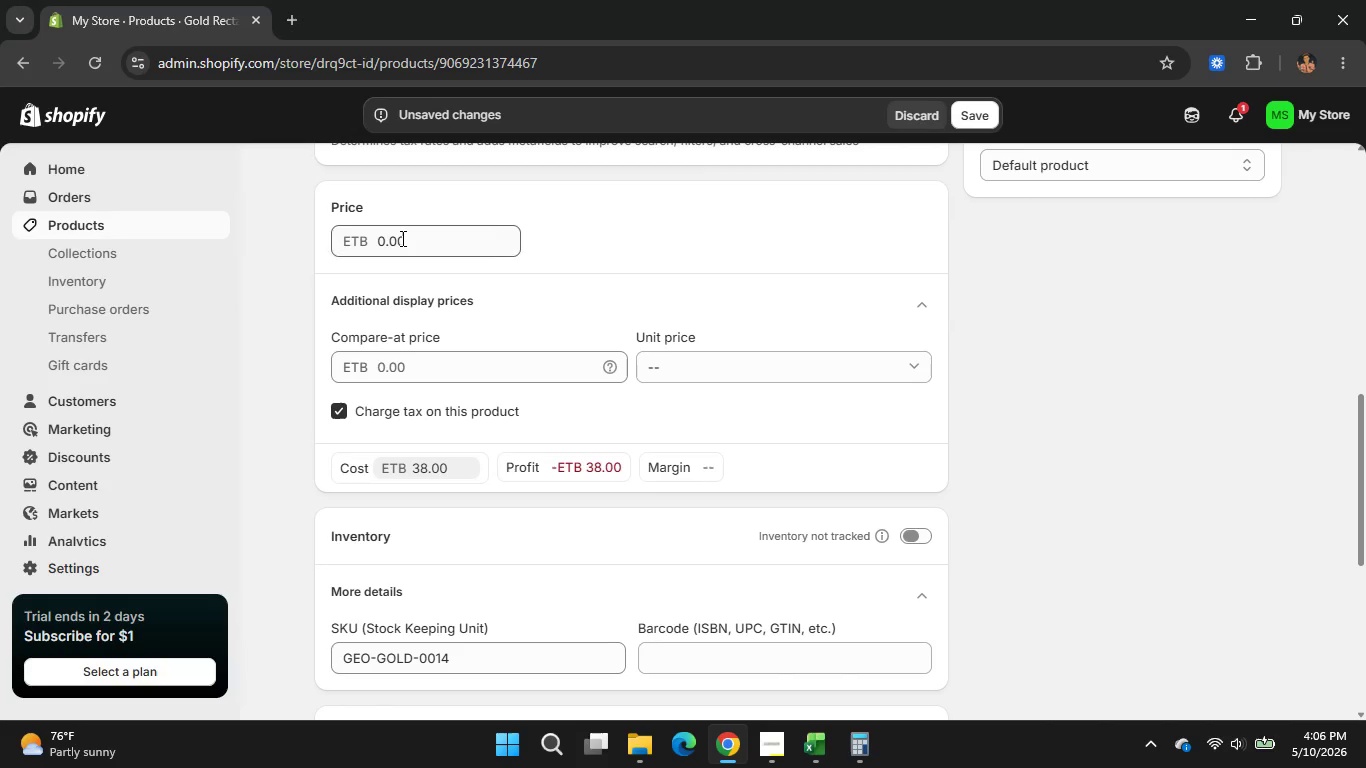 
left_click_drag(start_coordinate=[412, 232], to_coordinate=[380, 245])
 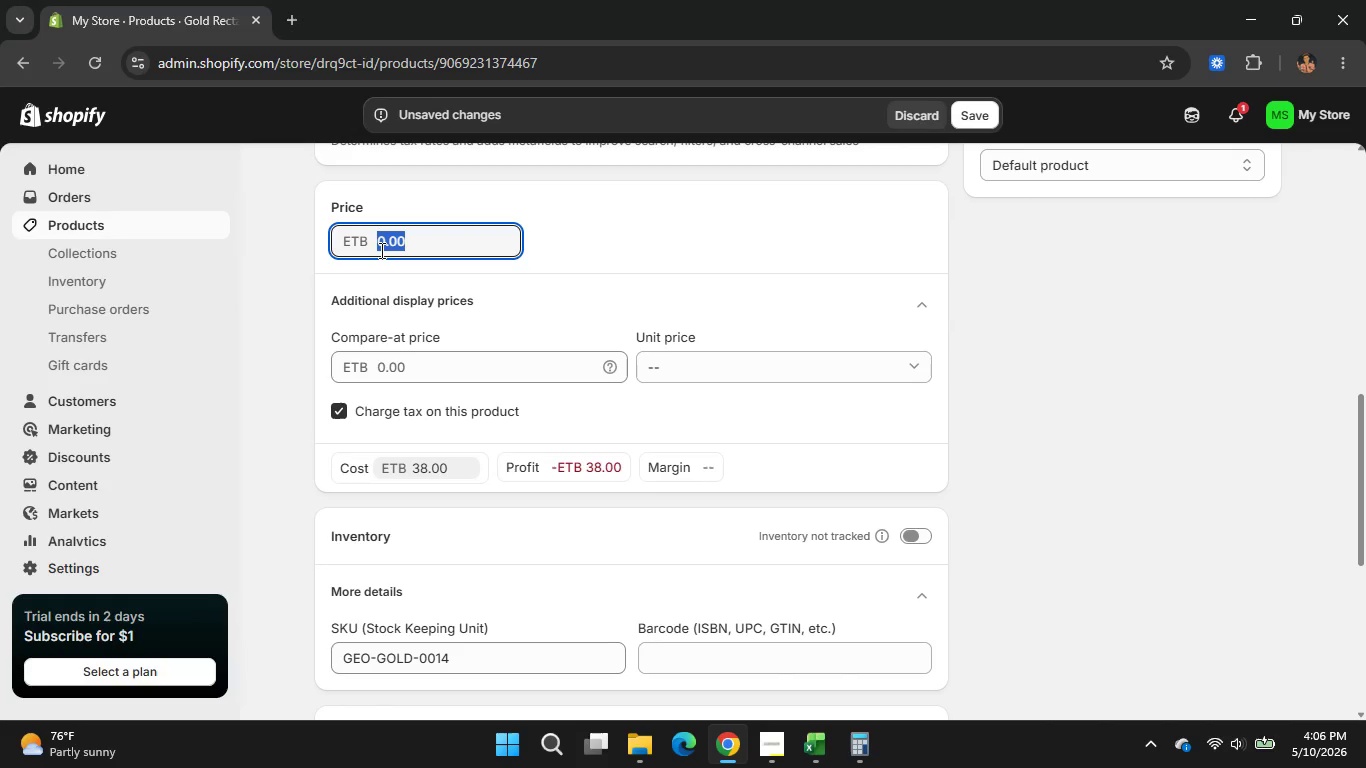 
key(Numpad9)
 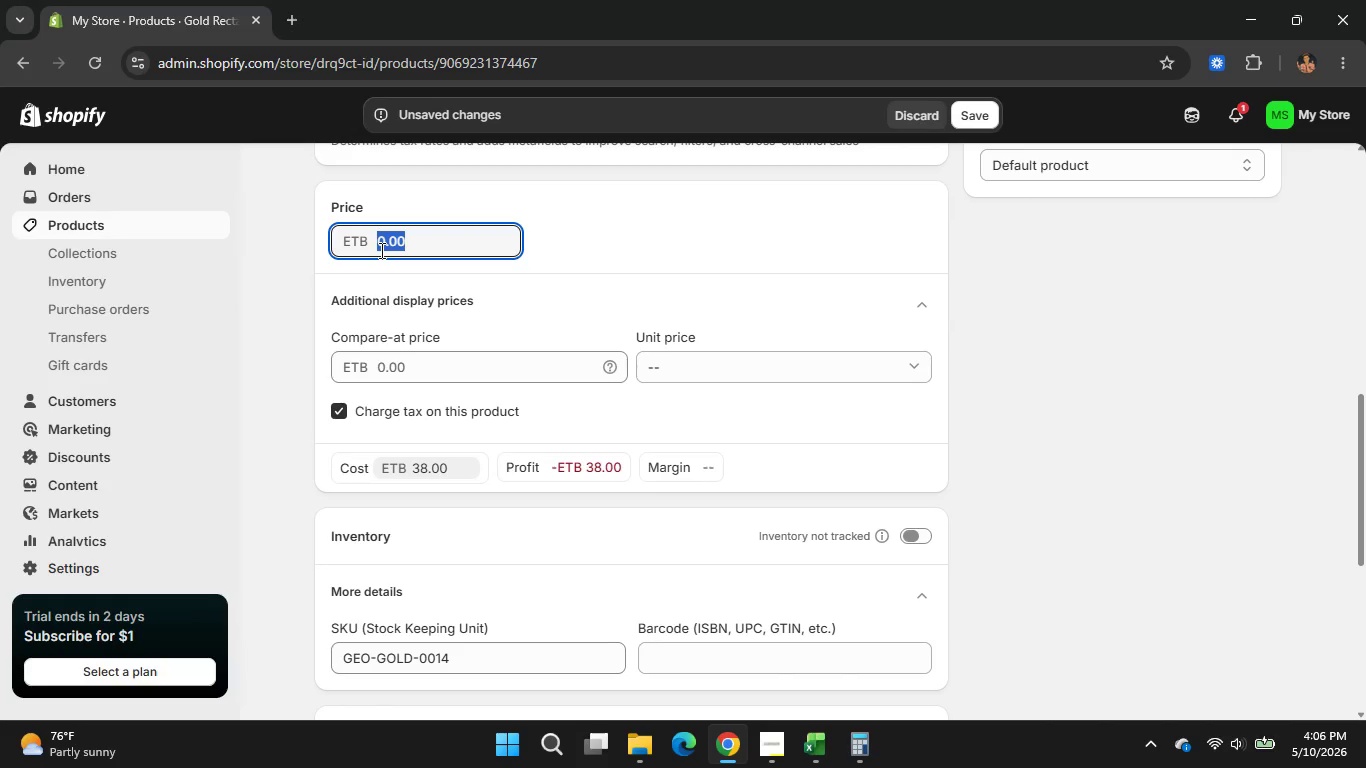 
key(Numpad4)
 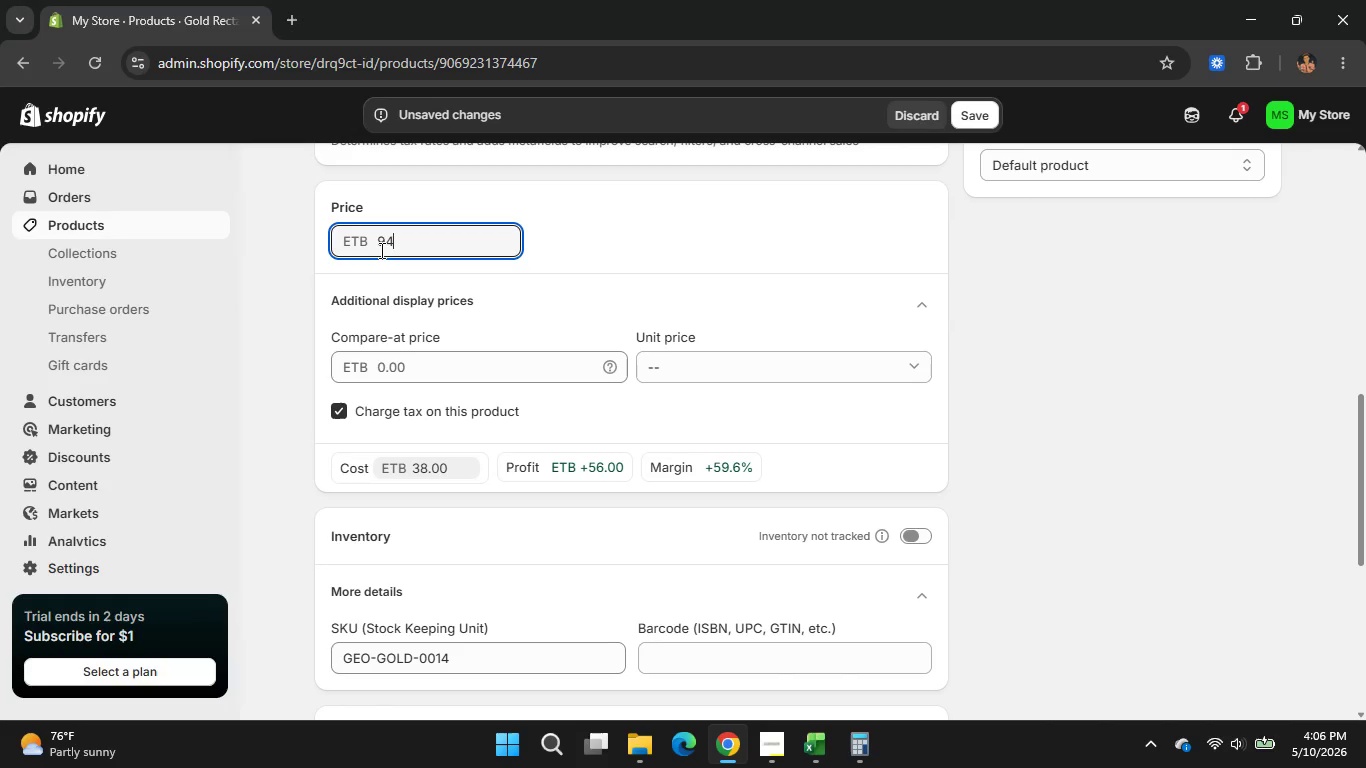 
key(NumpadDecimal)
 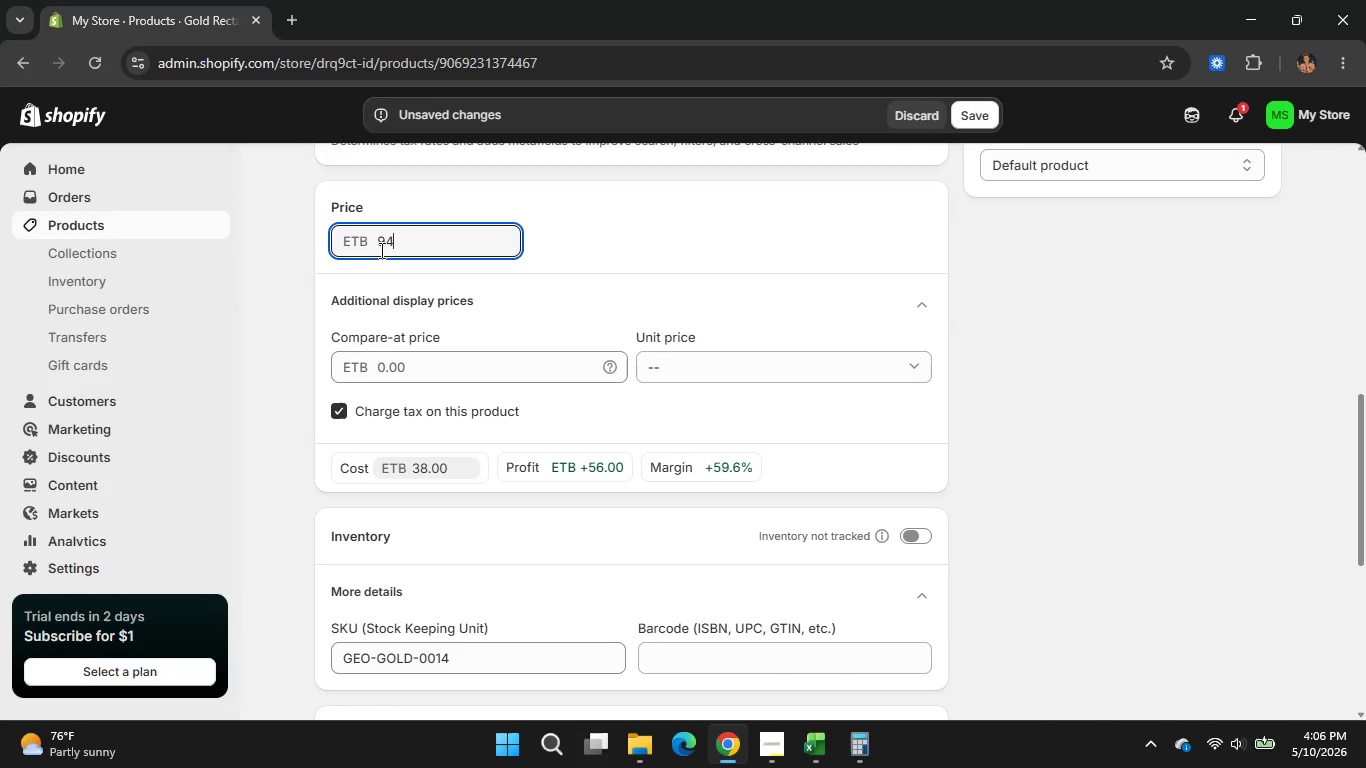 
key(Numpad9)
 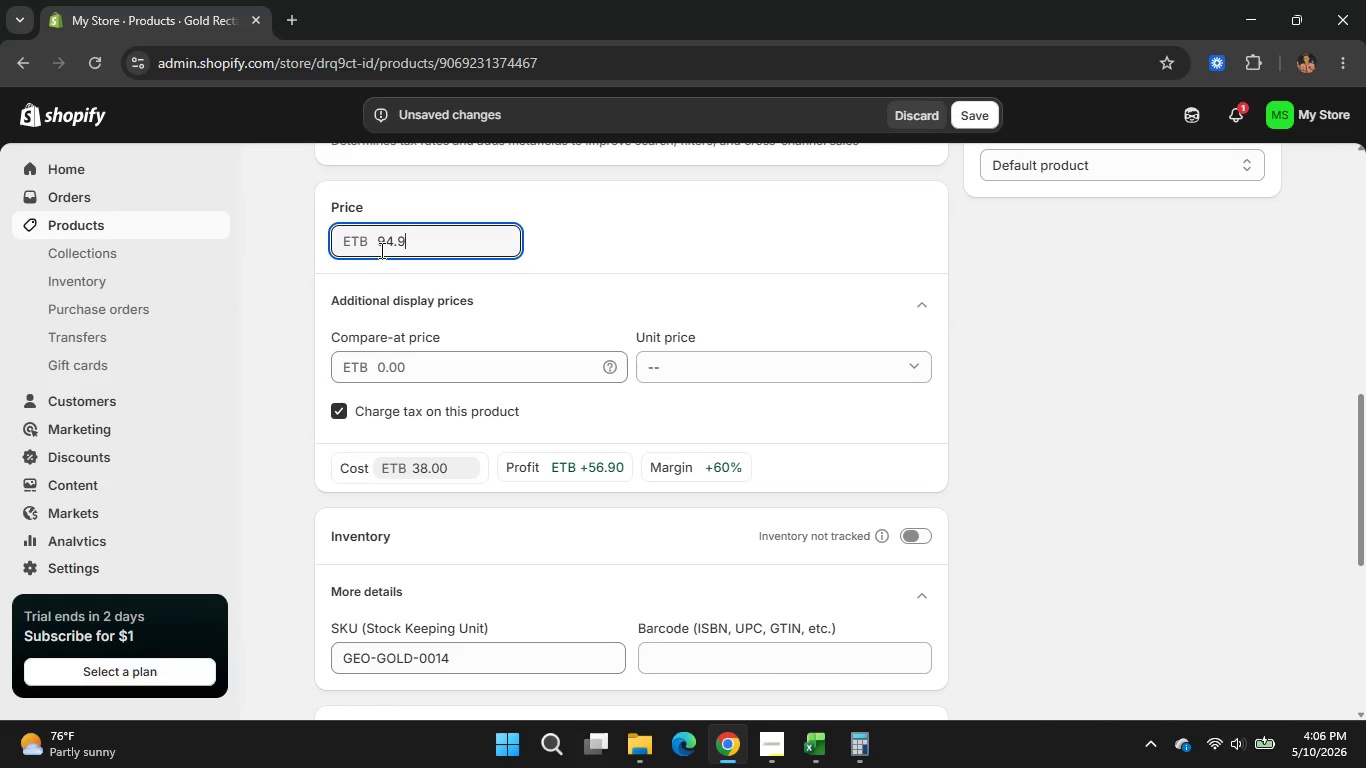 
key(Numpad9)
 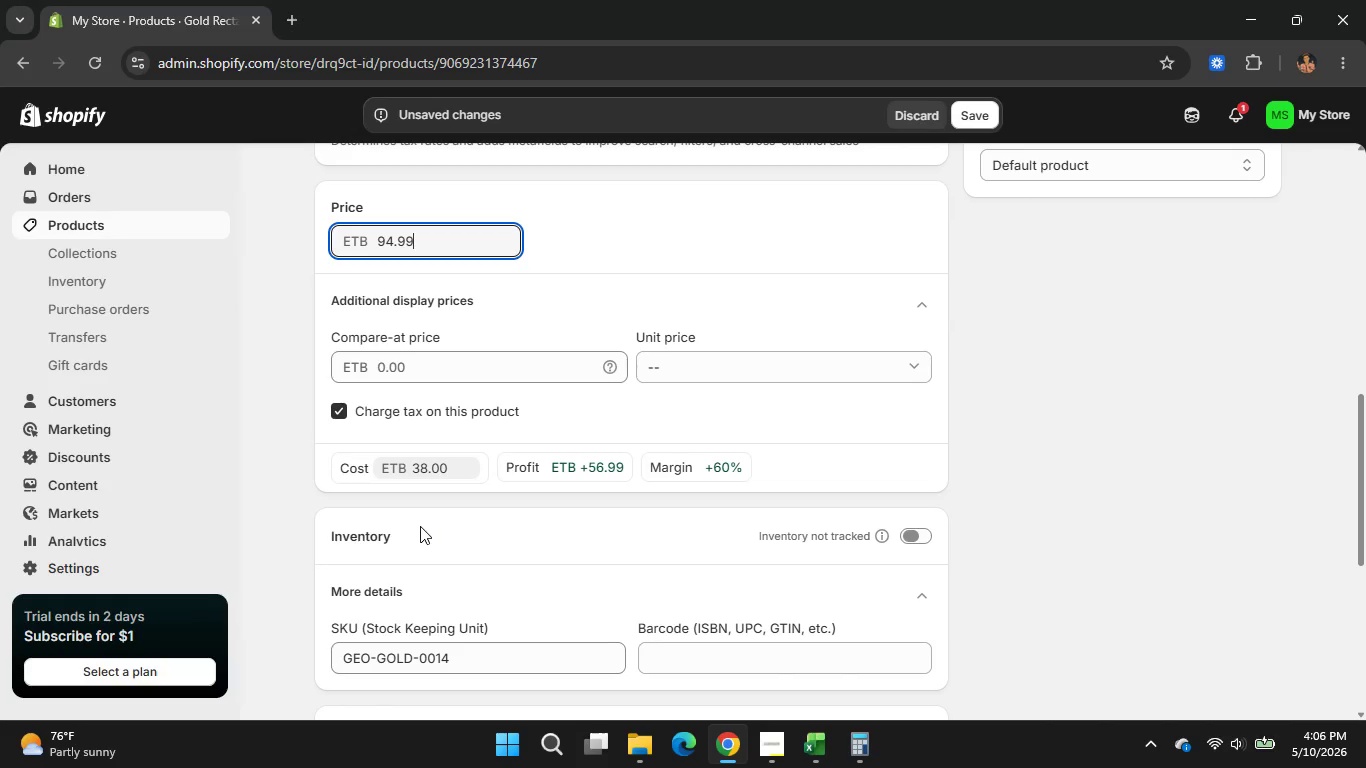 
left_click([432, 503])
 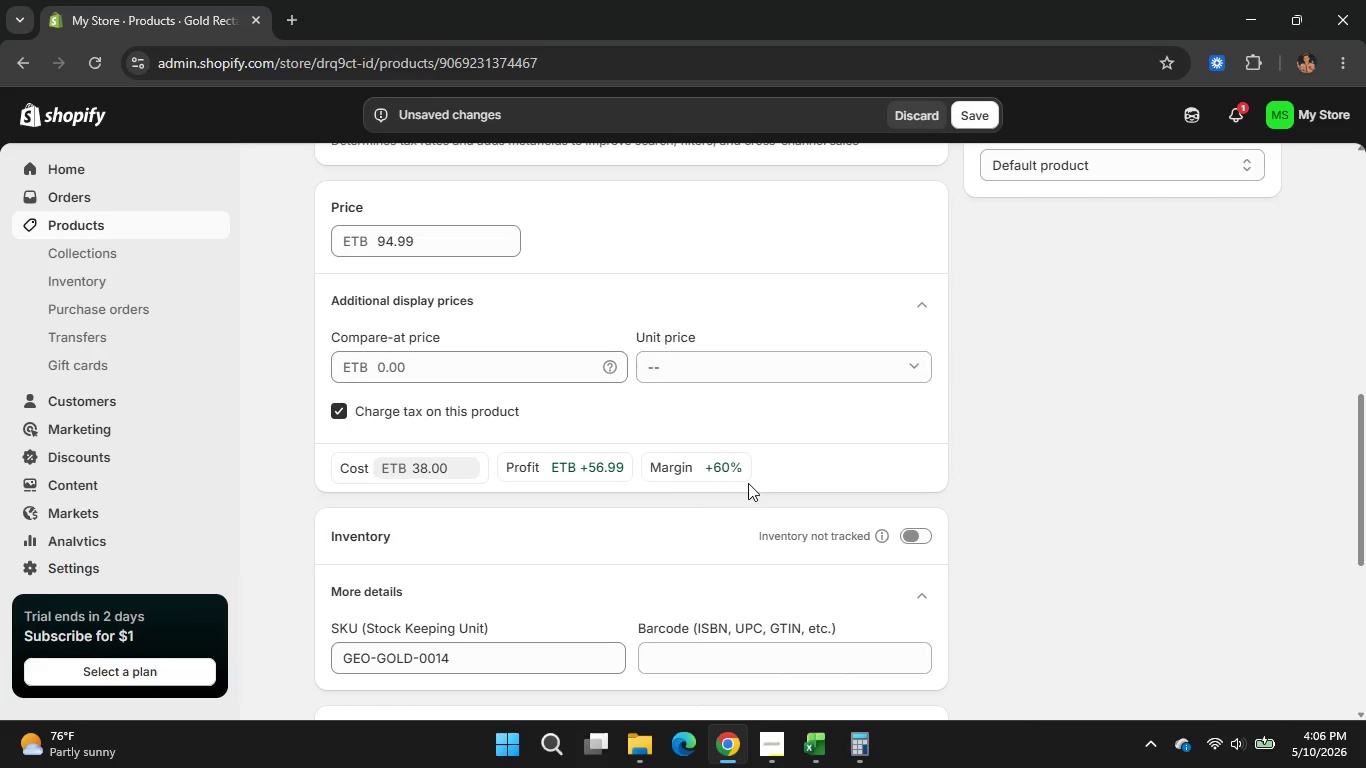 
scroll: coordinate [607, 512], scroll_direction: down, amount: 2.0
 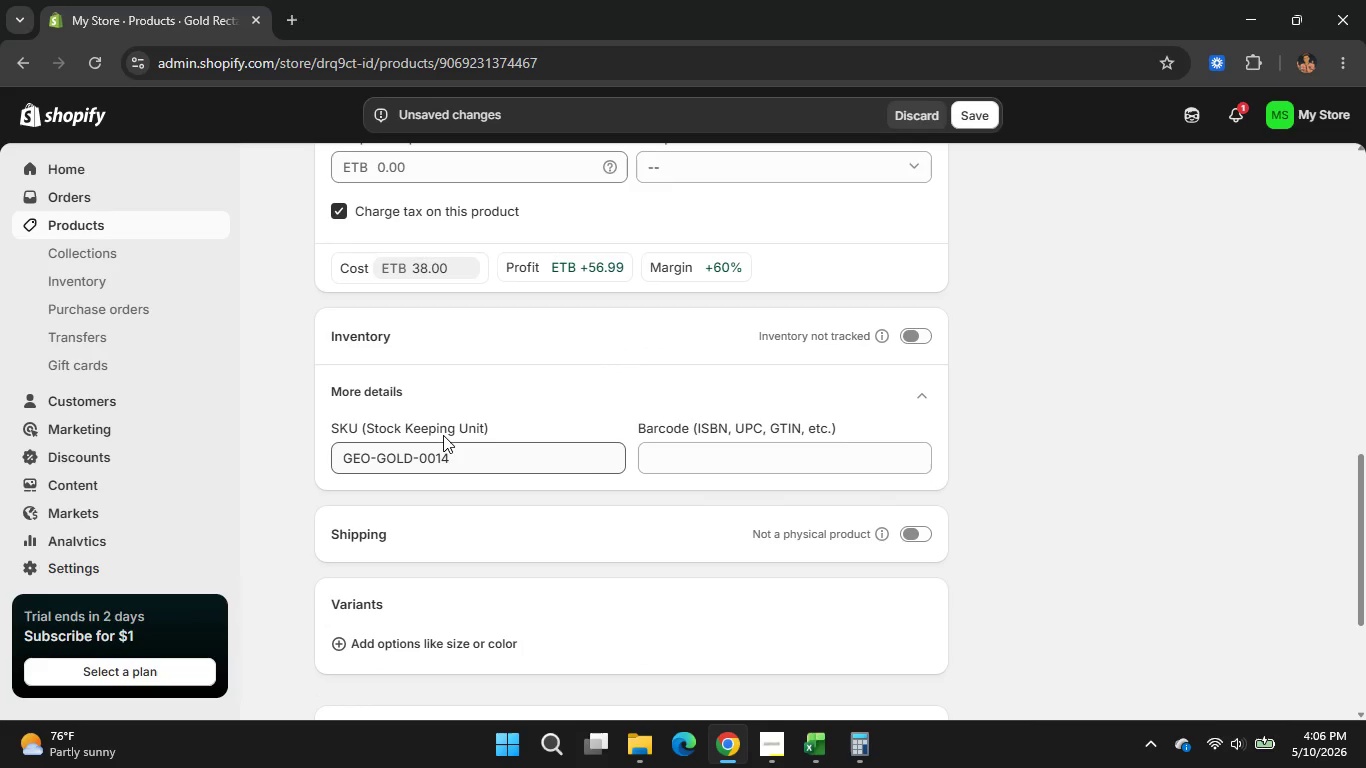 
wait(10.23)
 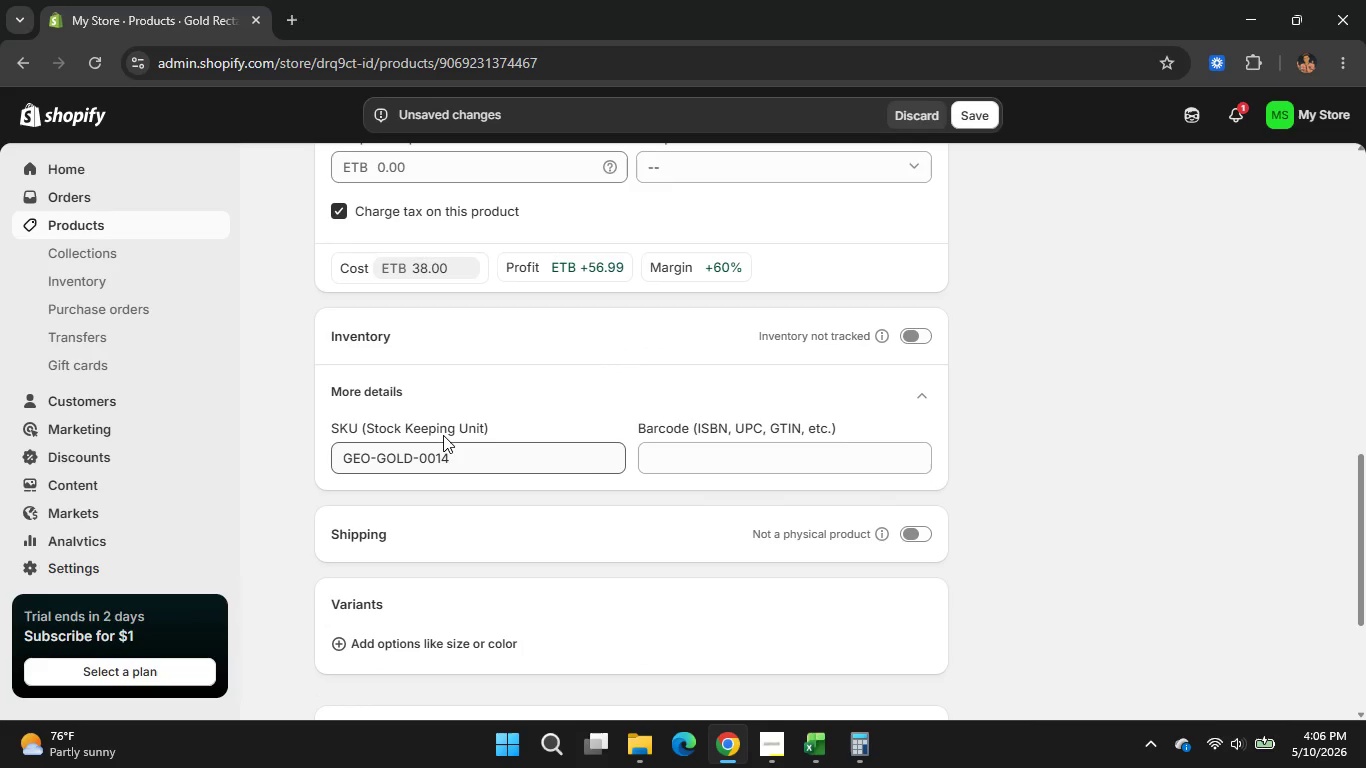 
scroll: coordinate [684, 515], scroll_direction: down, amount: 4.0
 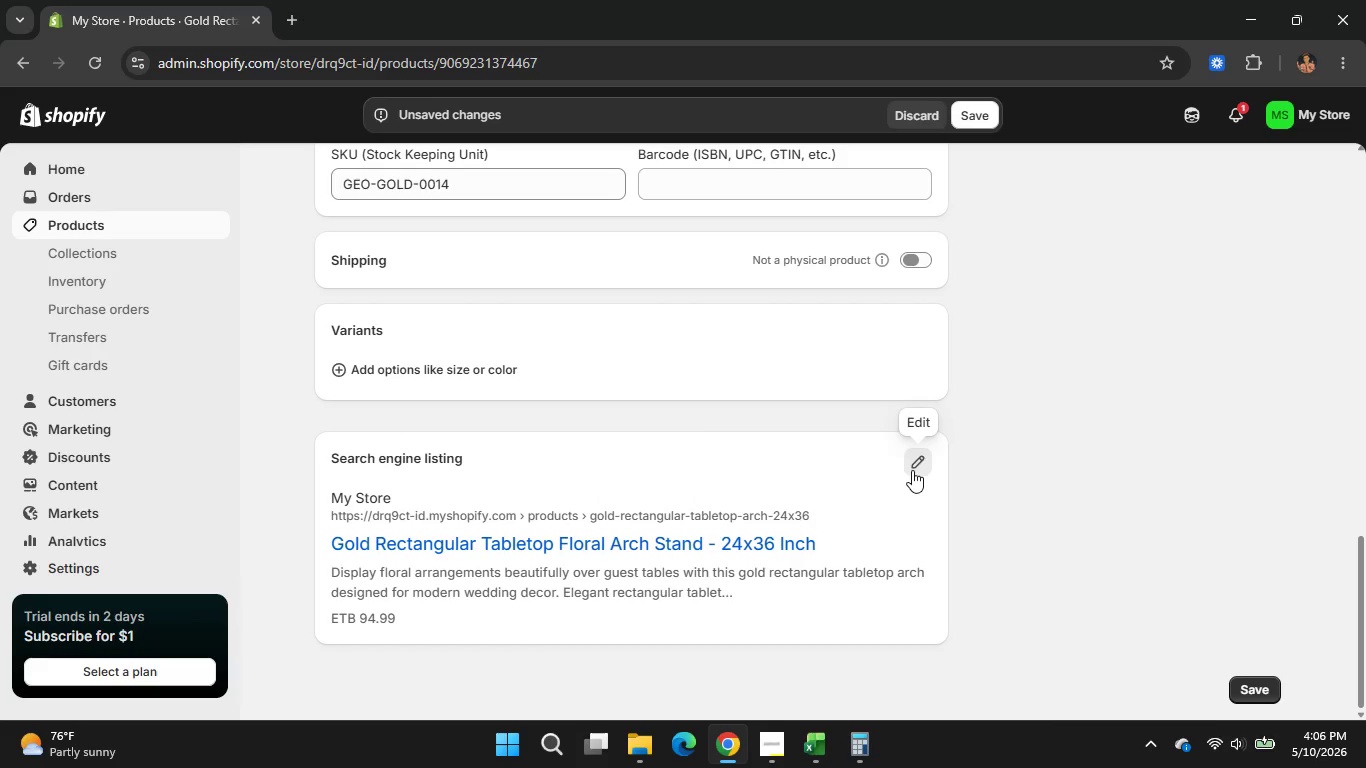 
left_click([912, 470])
 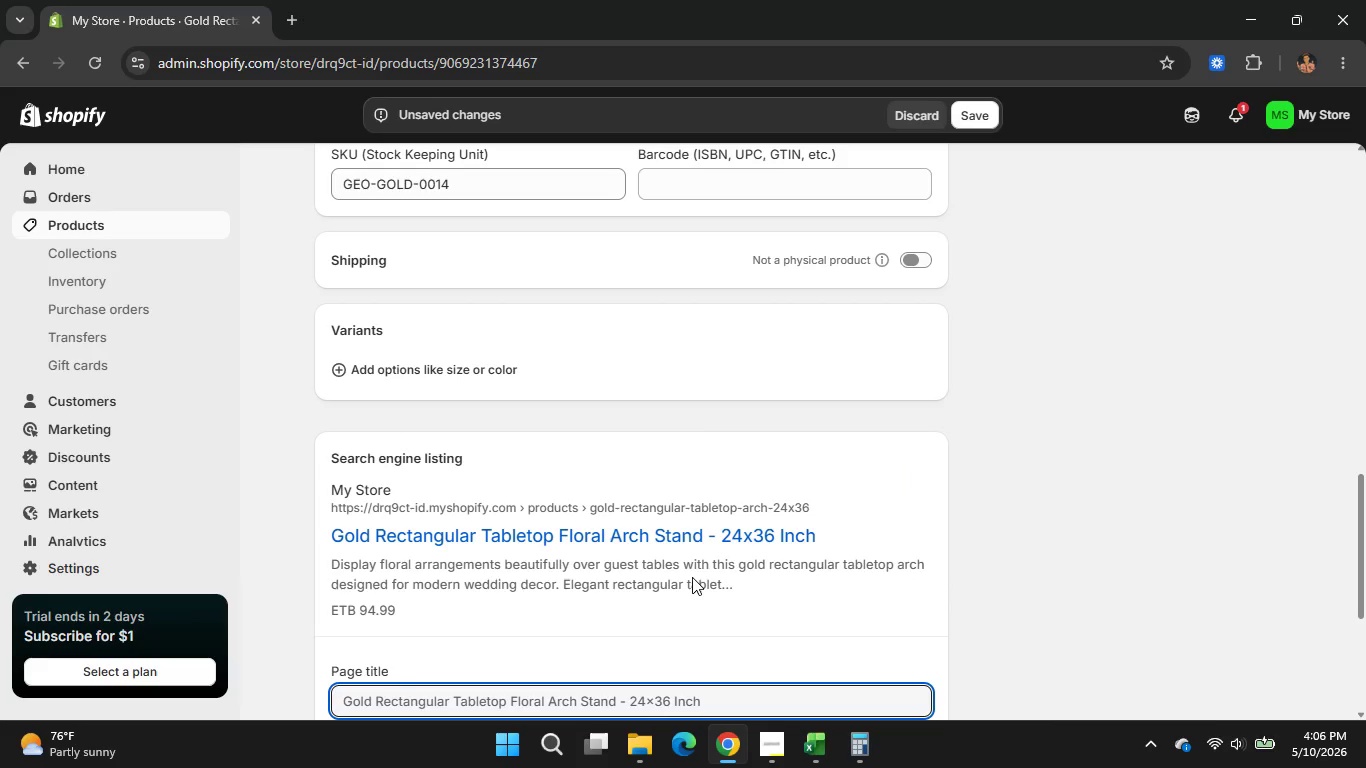 
scroll: coordinate [626, 590], scroll_direction: down, amount: 1.0
 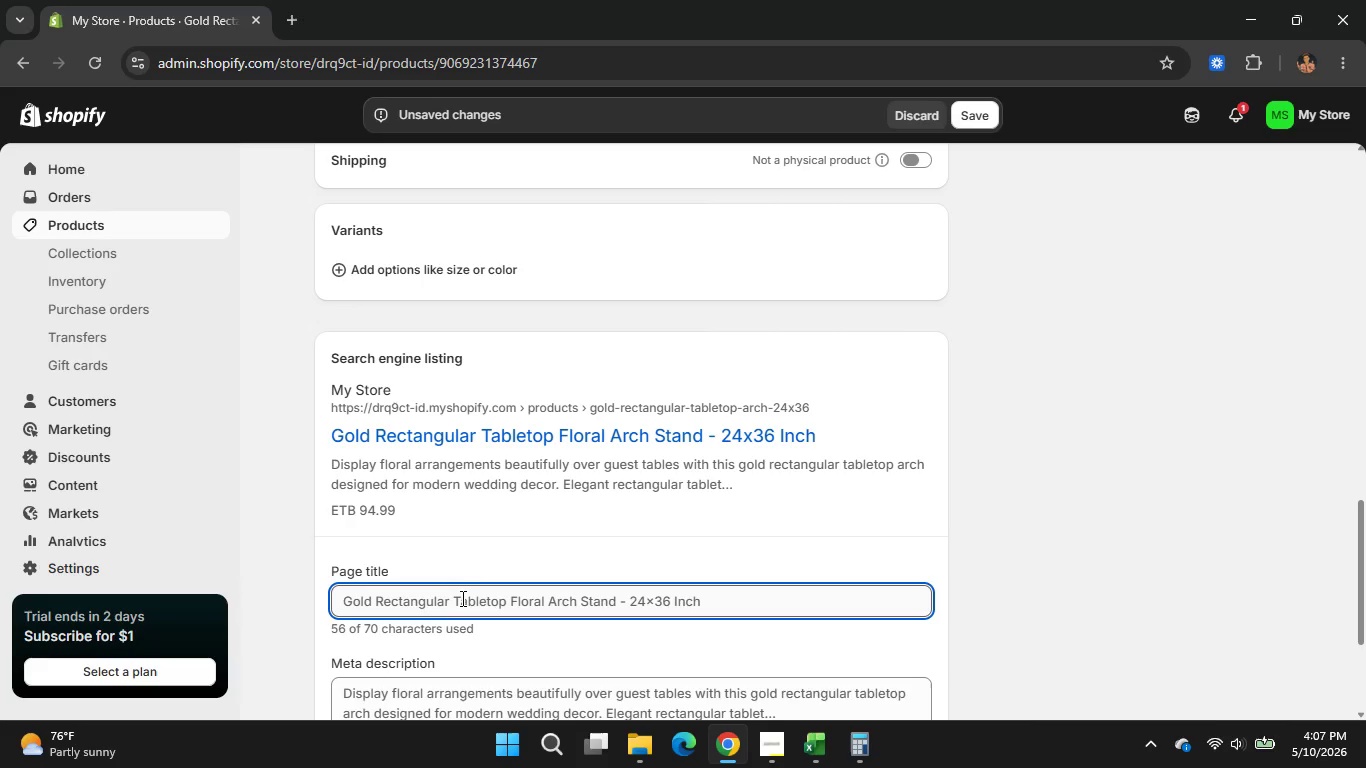 
left_click_drag(start_coordinate=[448, 599], to_coordinate=[378, 603])
 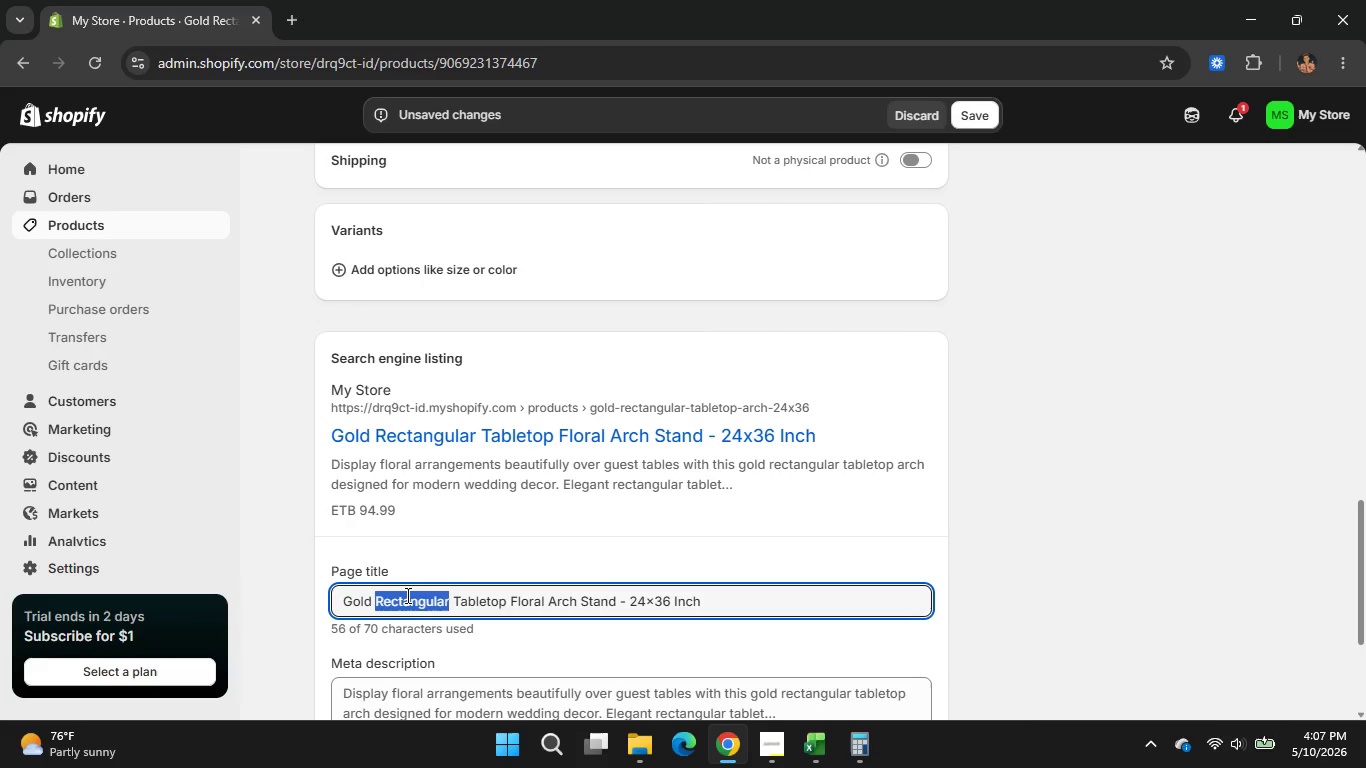 
key(Backspace)
 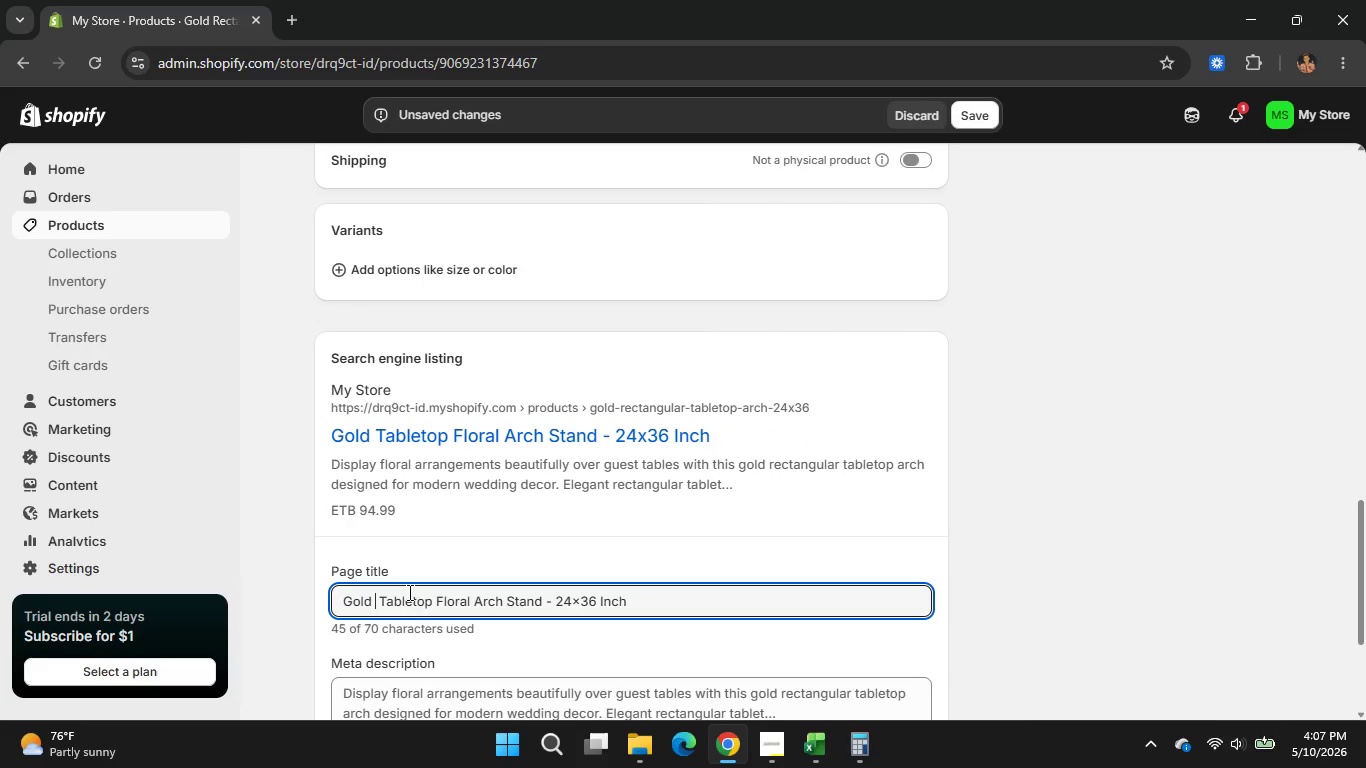 
key(Backspace)
 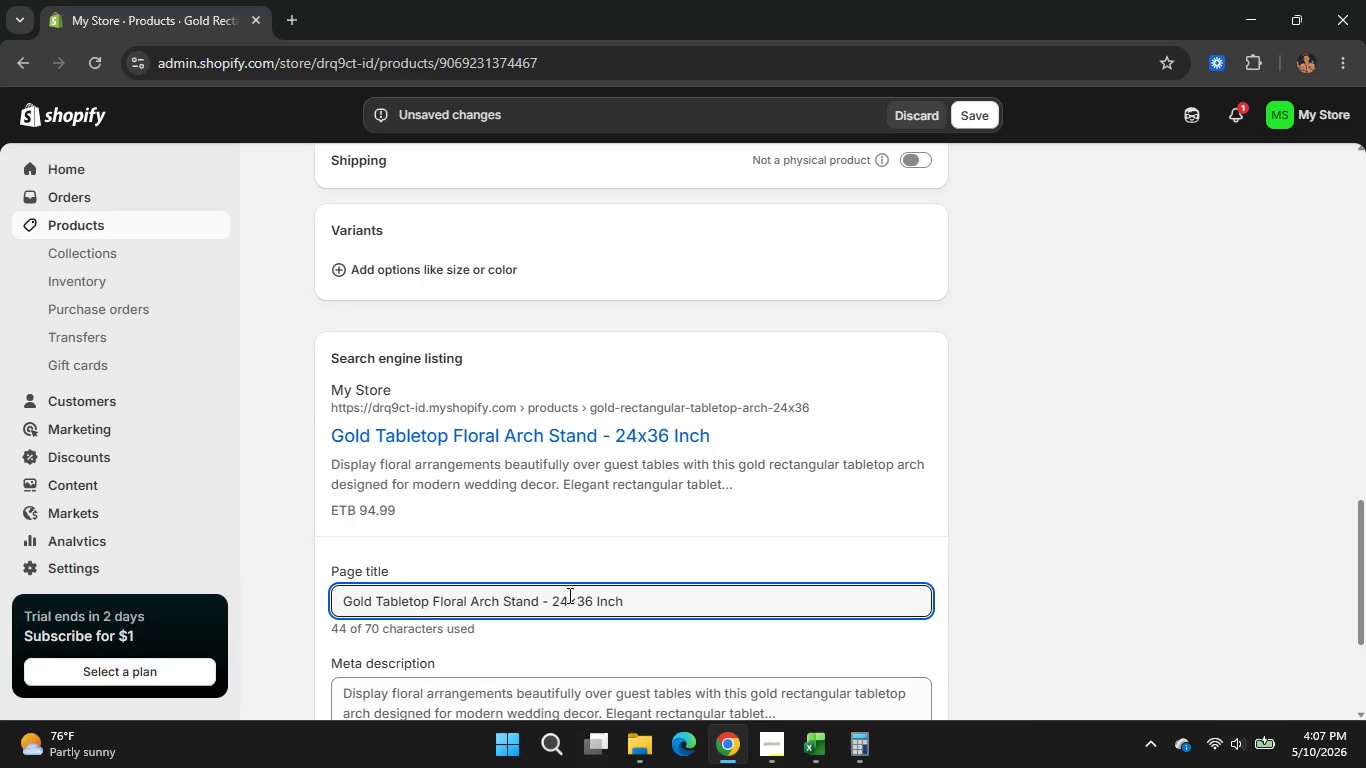 
left_click_drag(start_coordinate=[667, 599], to_coordinate=[535, 615])
 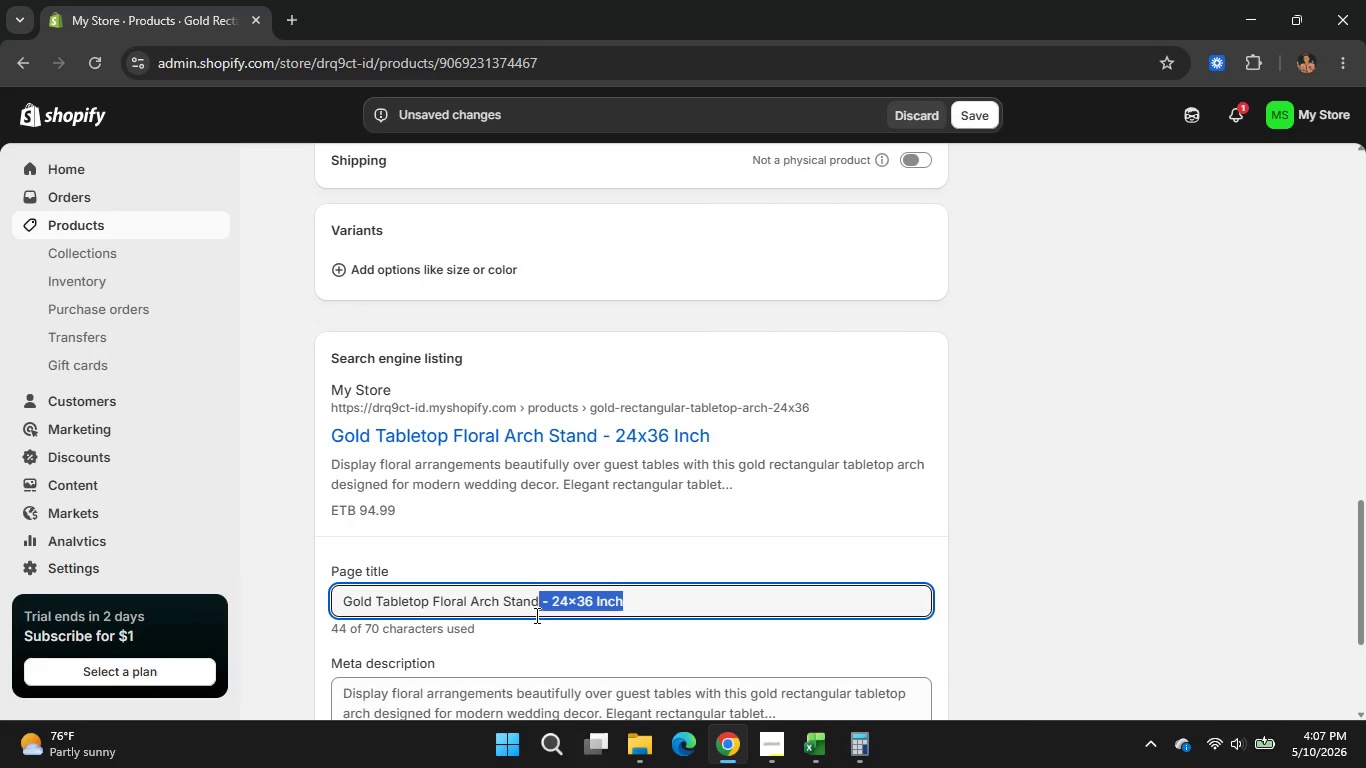 
key(Backspace)
type( for  w)
key(Backspace)
type(Weddings)
 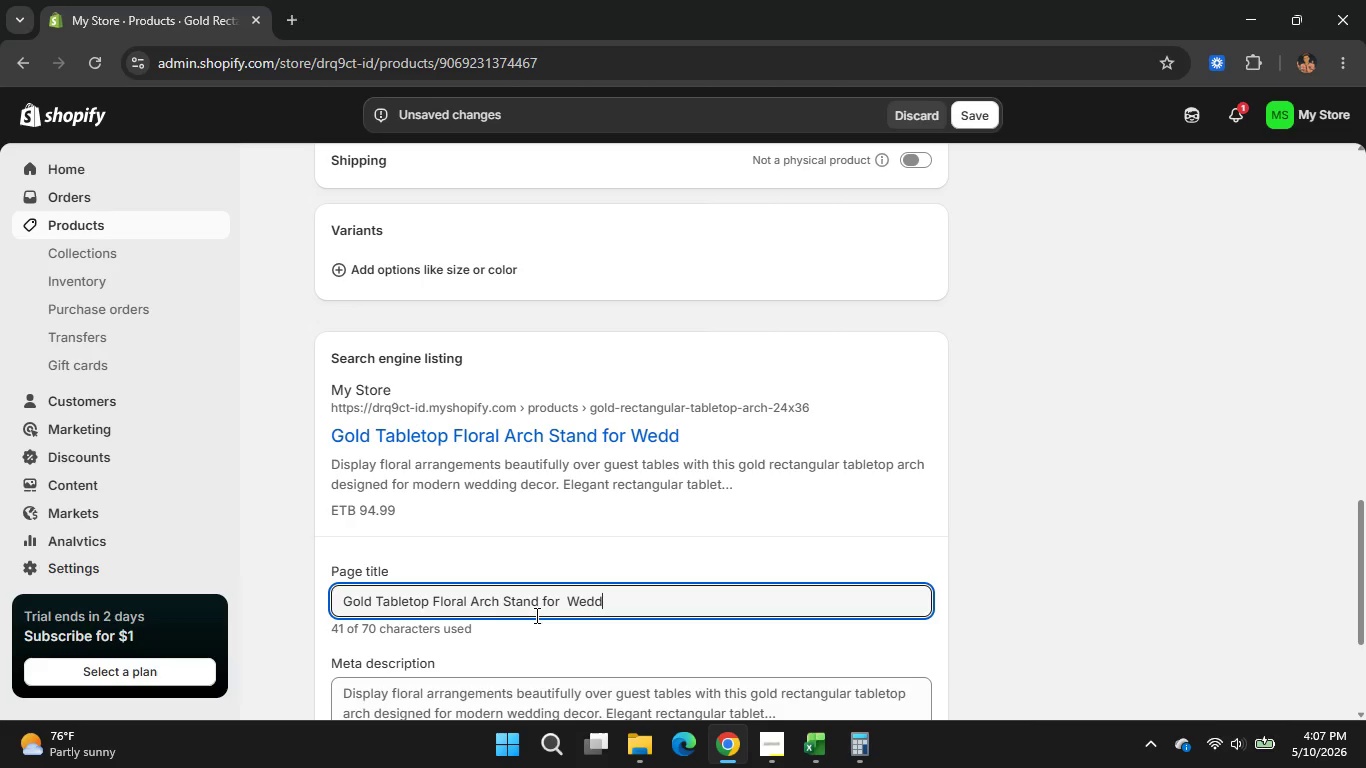 
left_click([505, 462])
 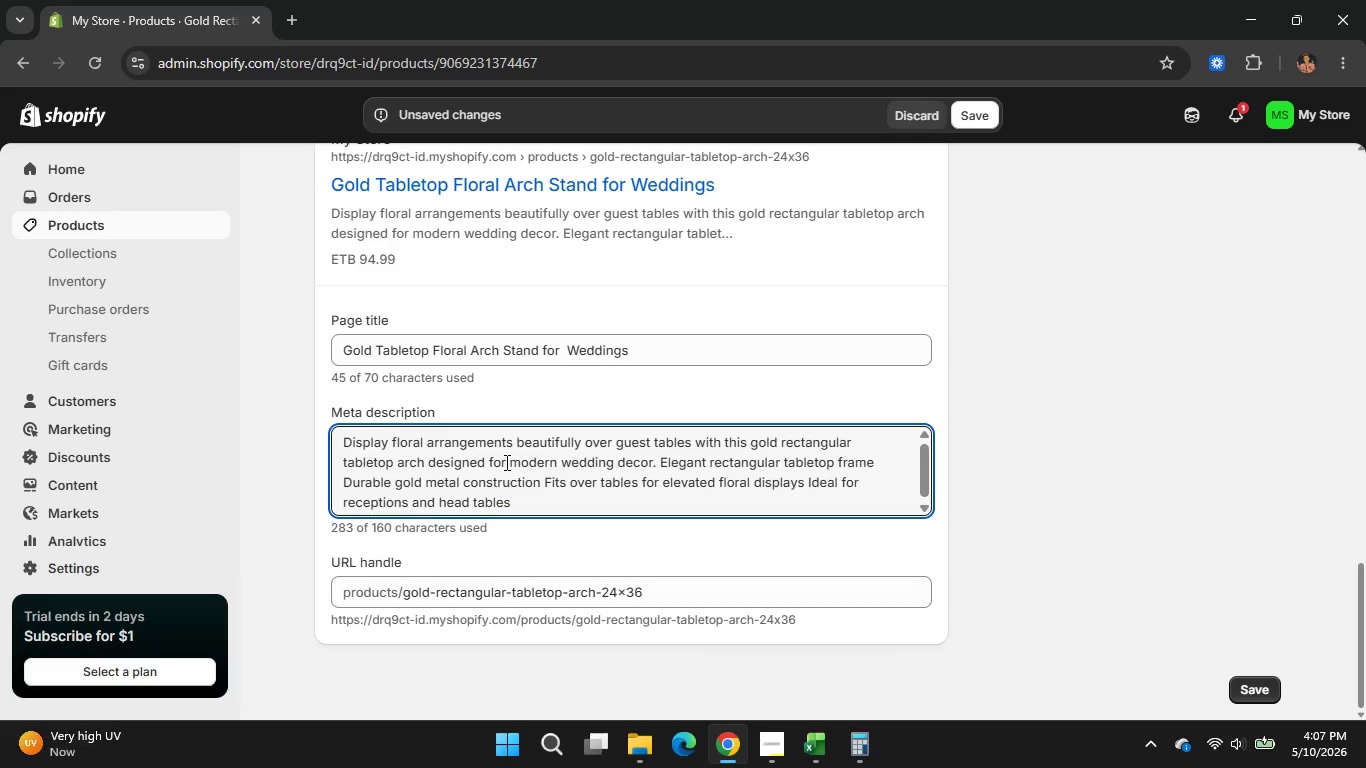 
scroll: coordinate [525, 588], scroll_direction: down, amount: 3.0
 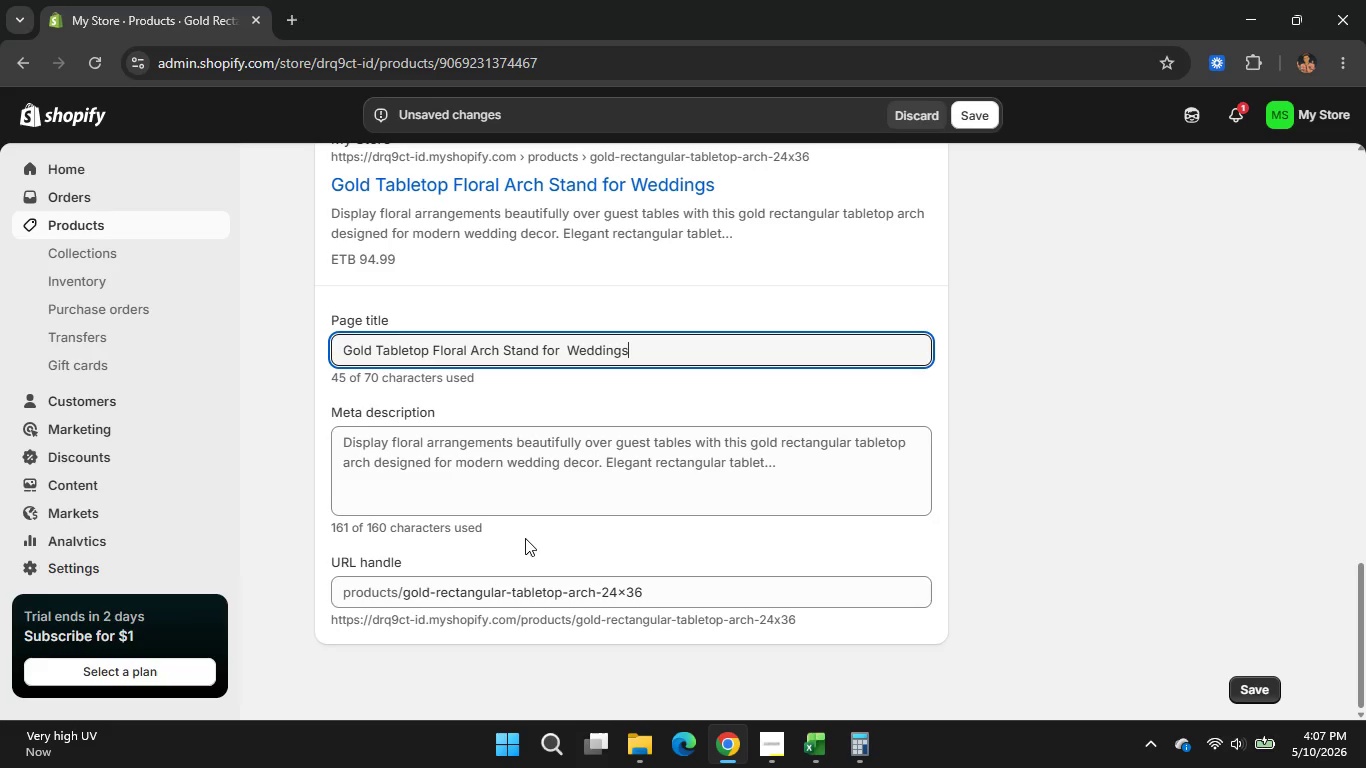 
key(Control+A)
 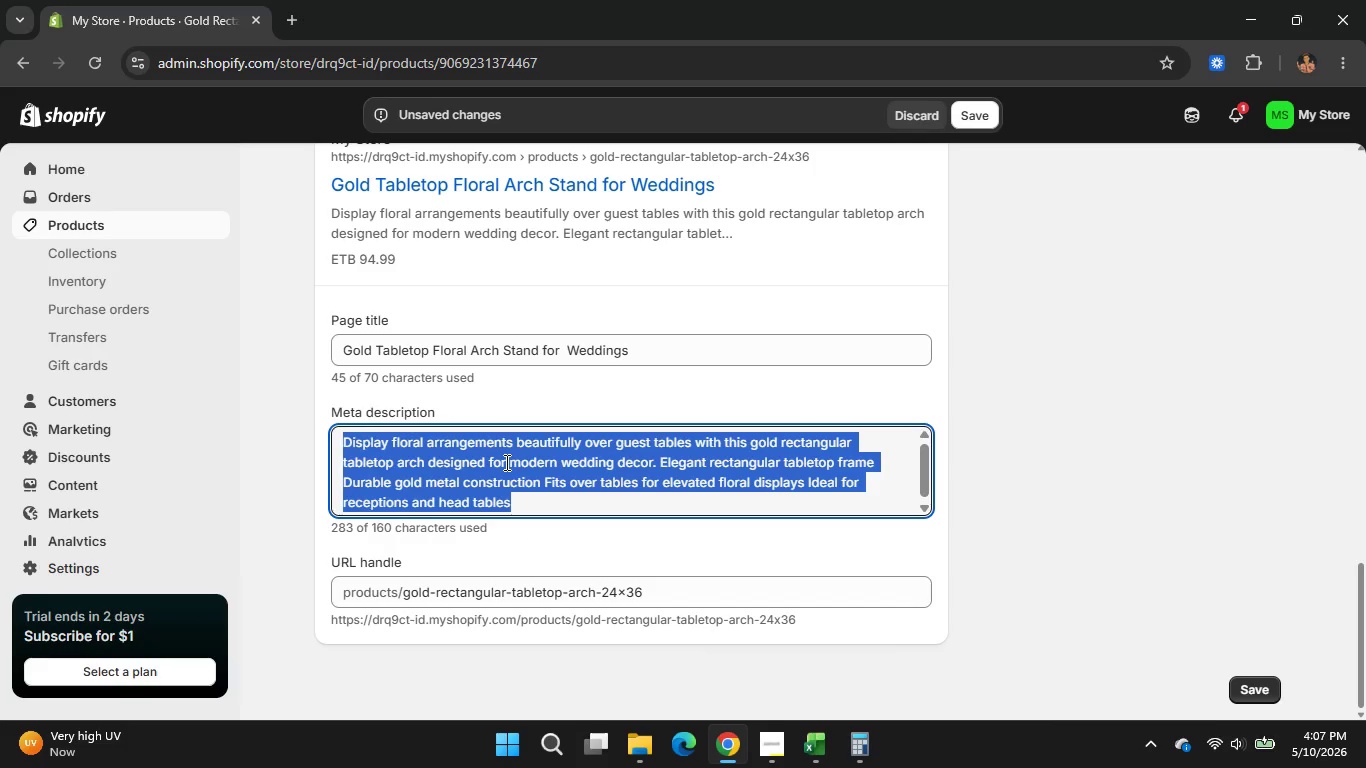 
type(Elegant gold tabletopfloral )
 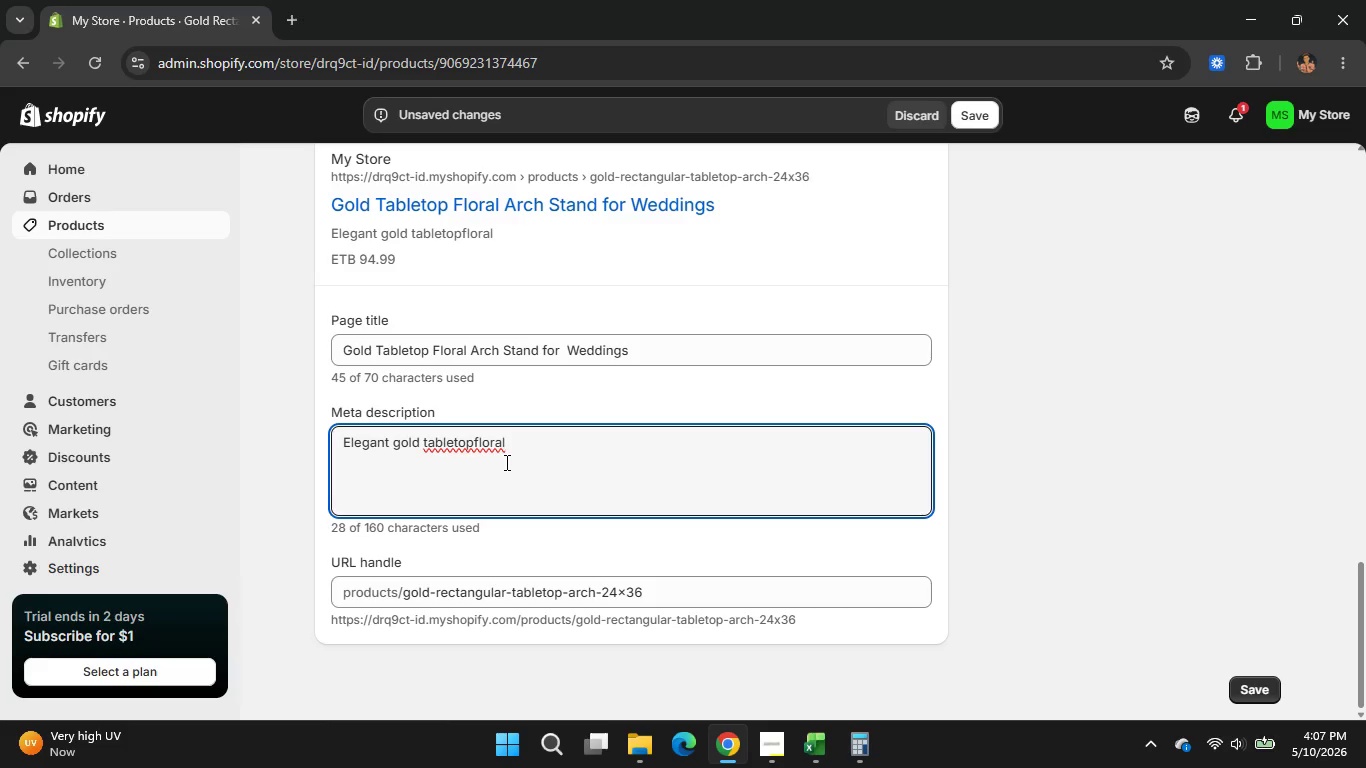 
key(ArrowLeft)
 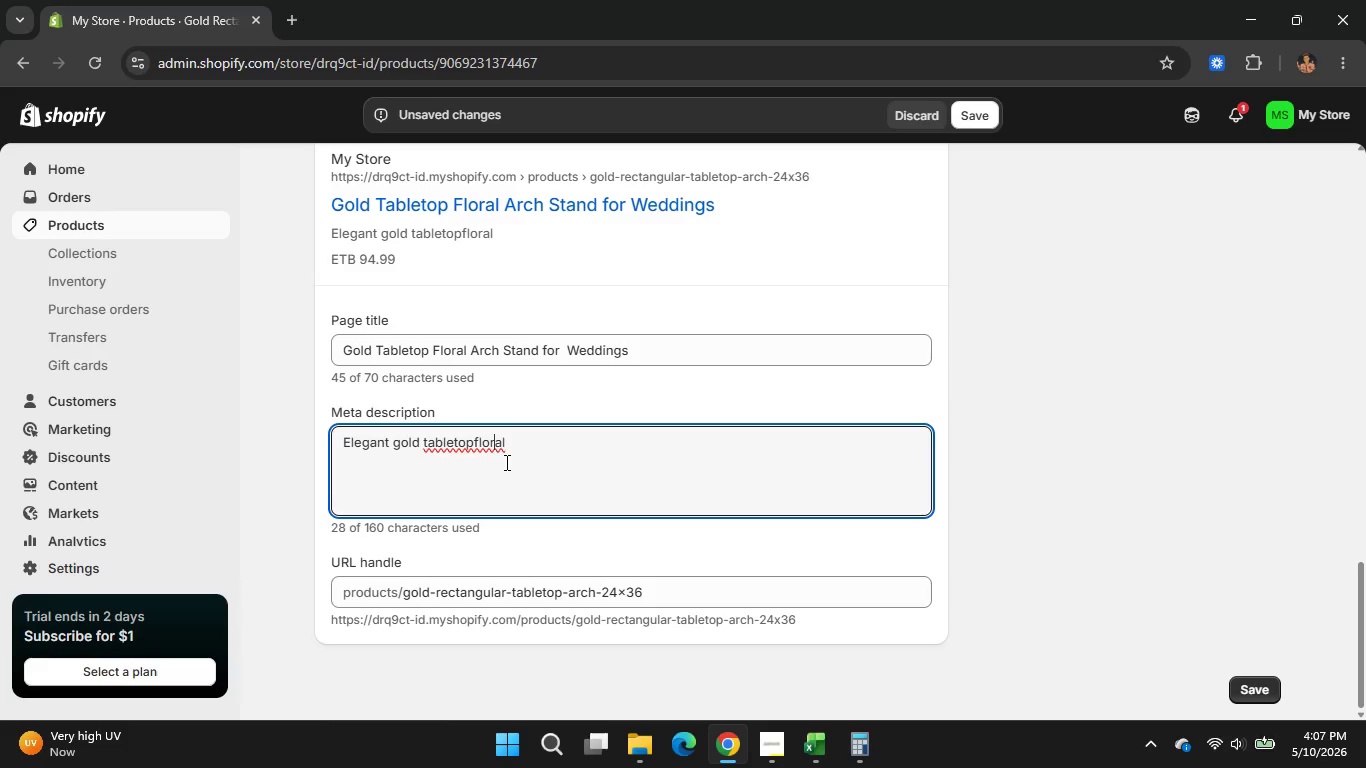 
key(ArrowLeft)
 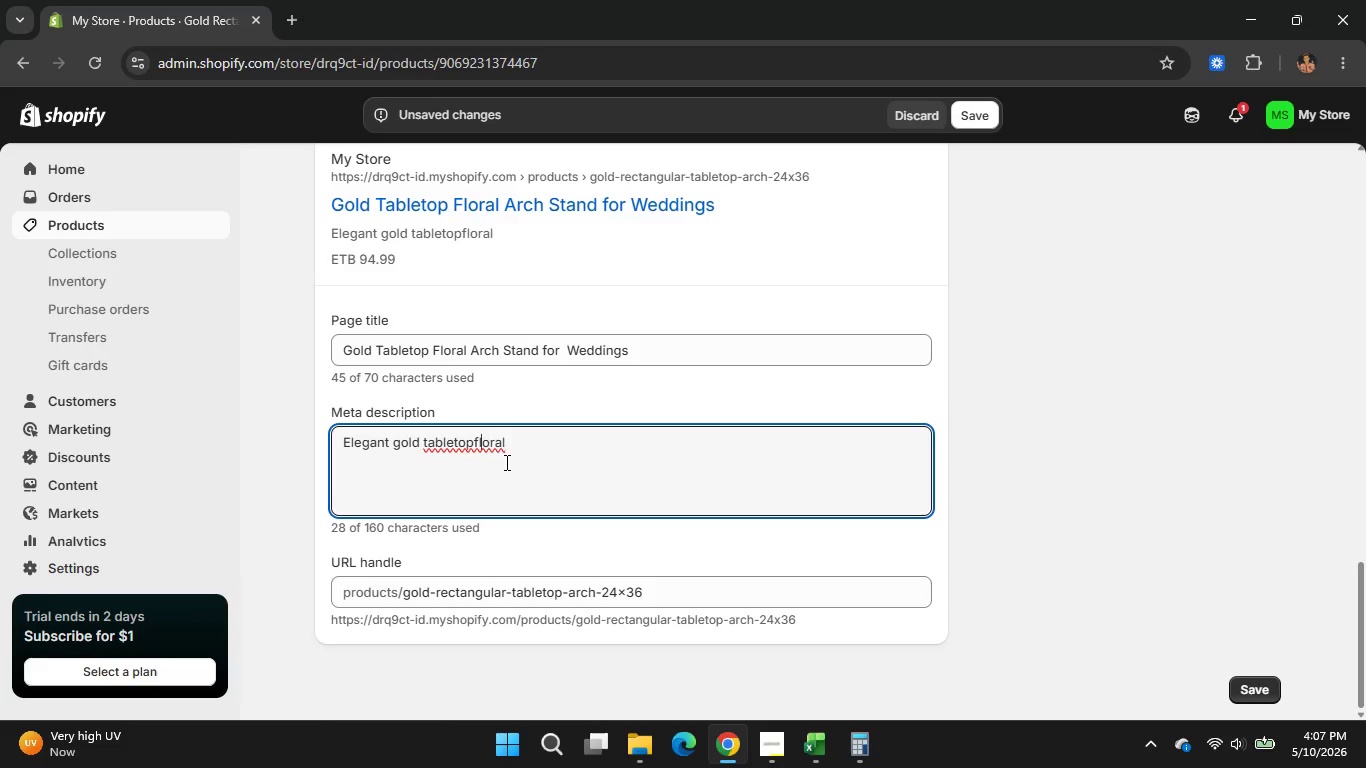 
key(ArrowLeft)
 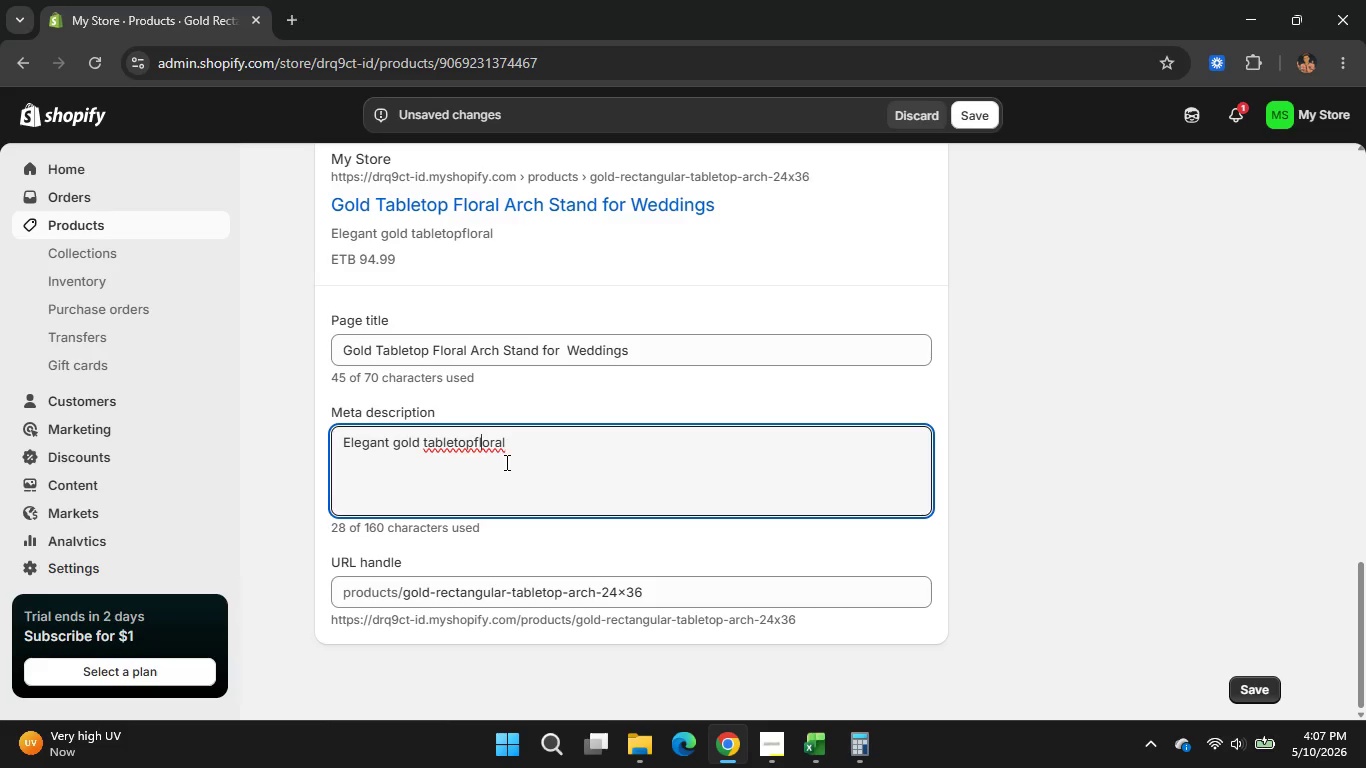 
key(ArrowLeft)
 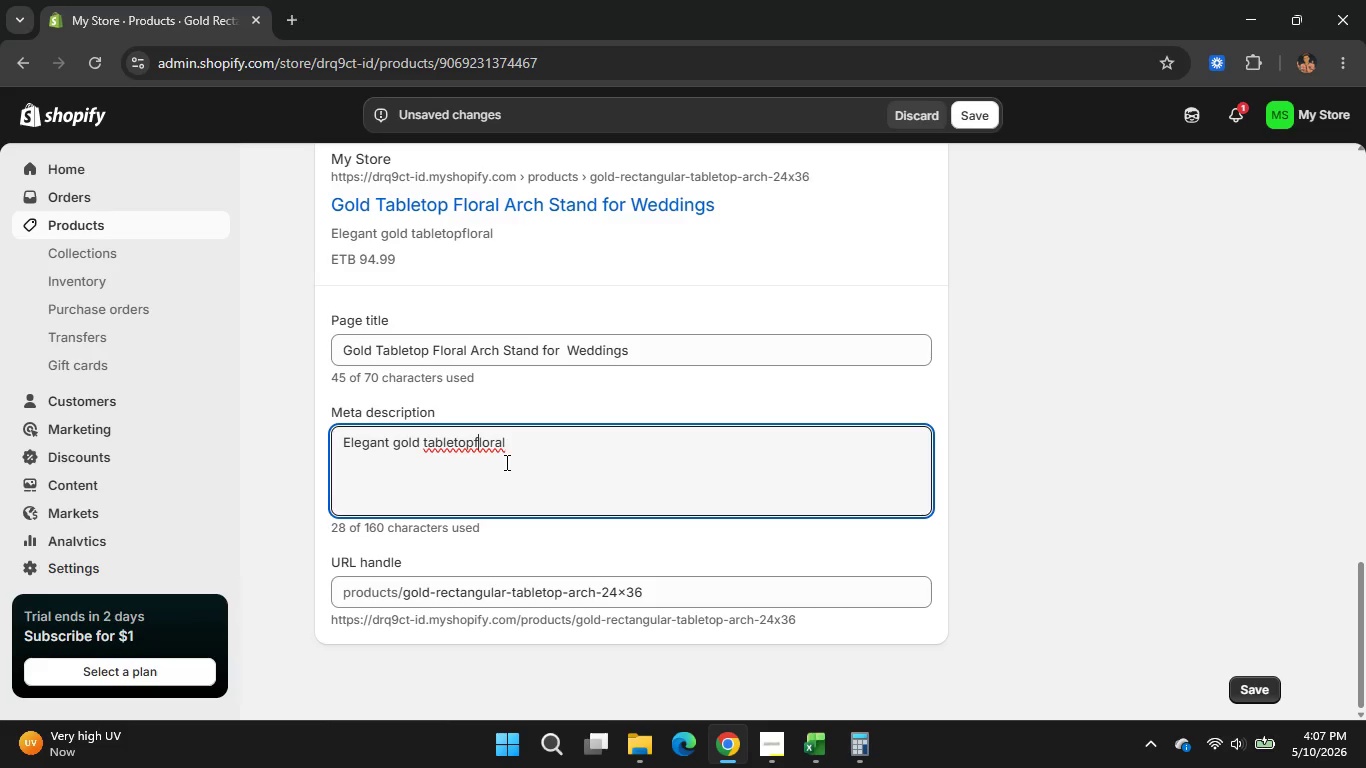 
key(ArrowLeft)
 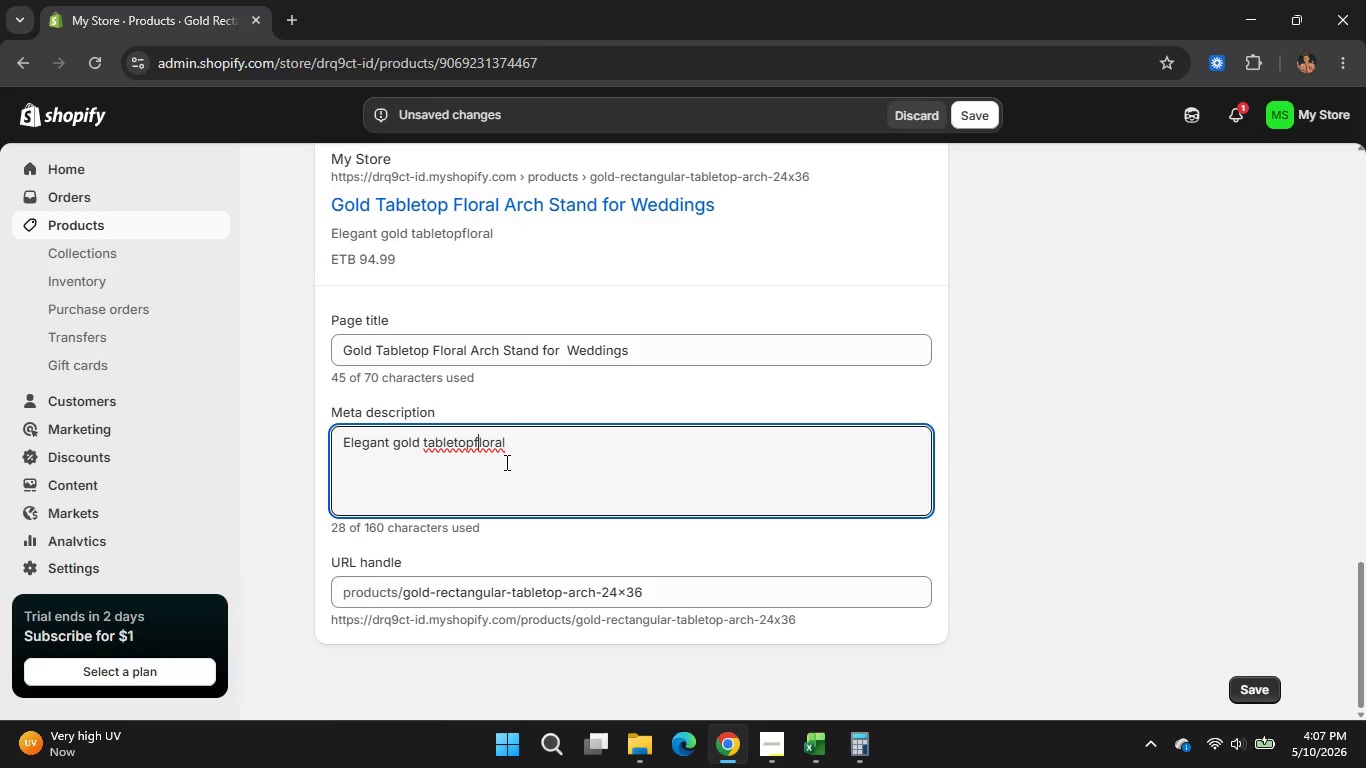 
key(ArrowLeft)
 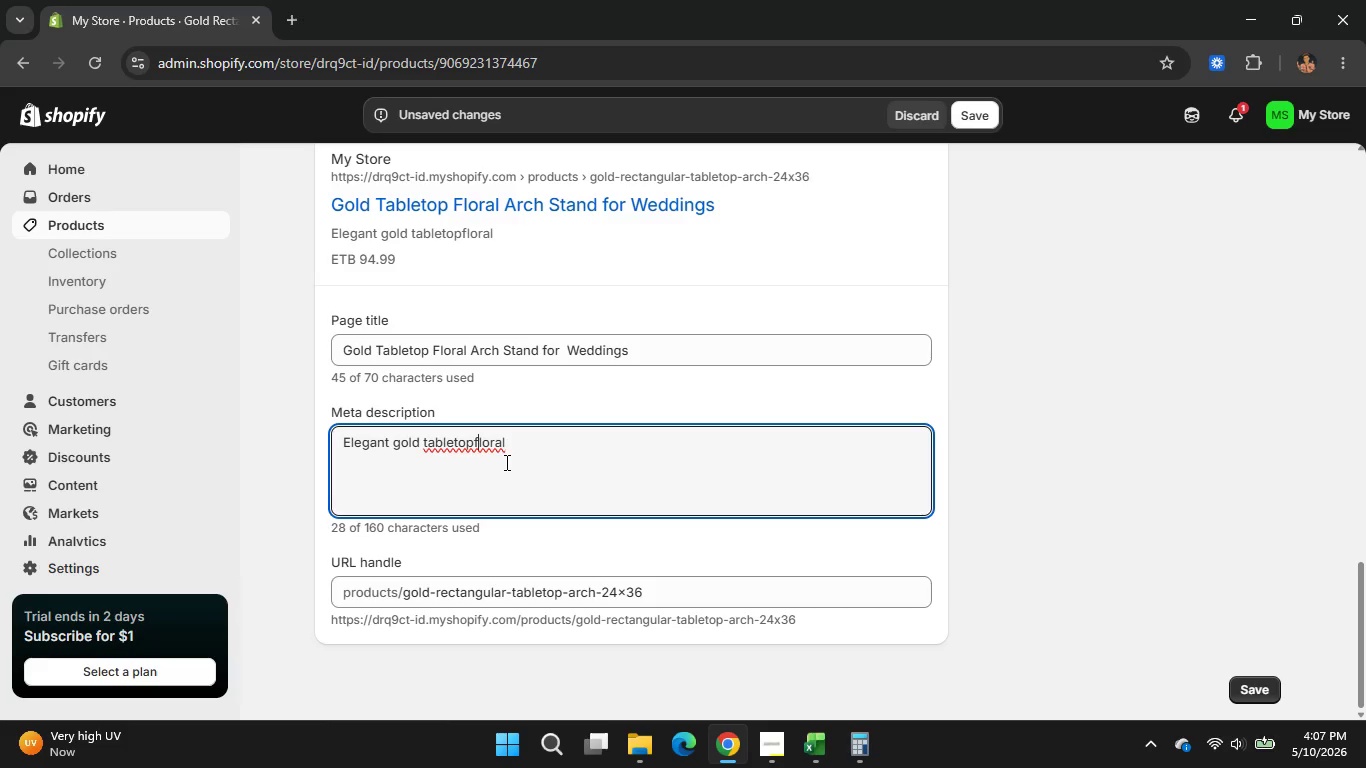 
key(Space)
 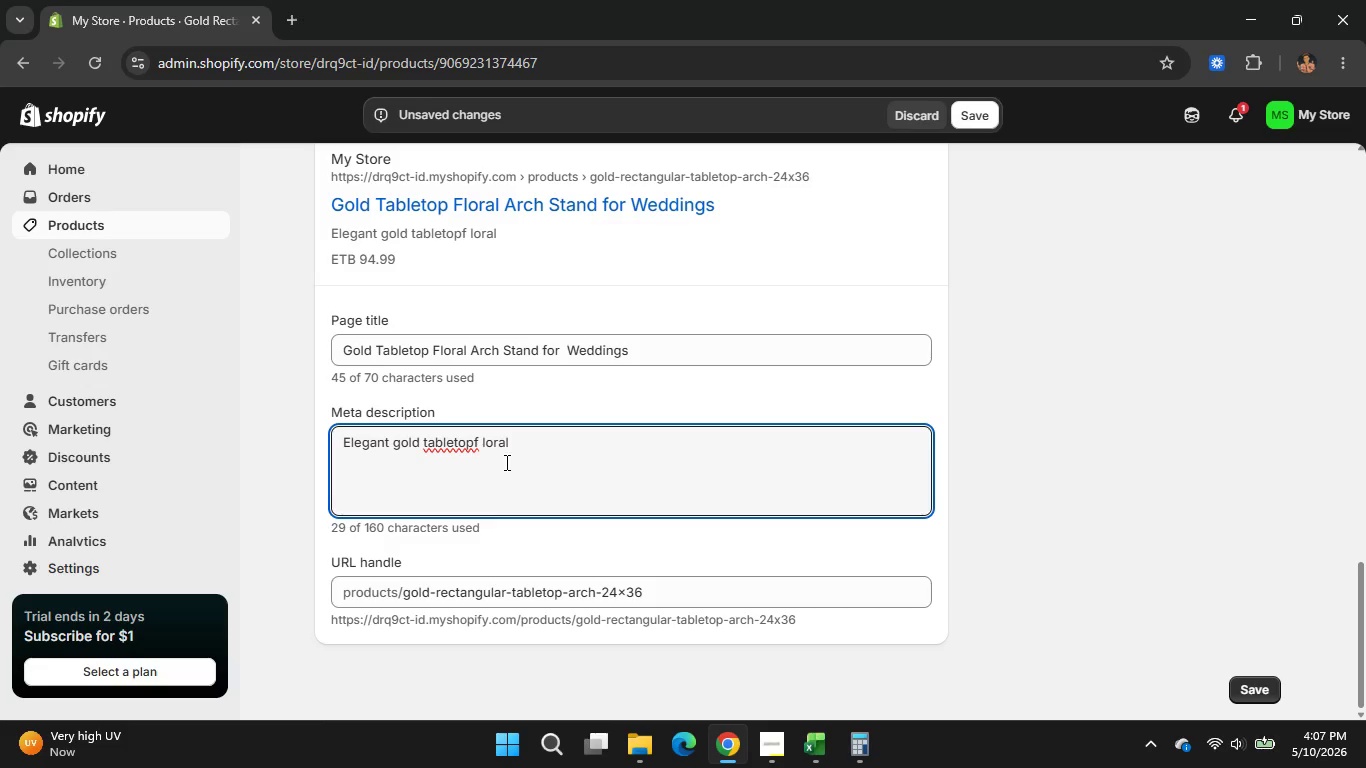 
key(Backspace)
 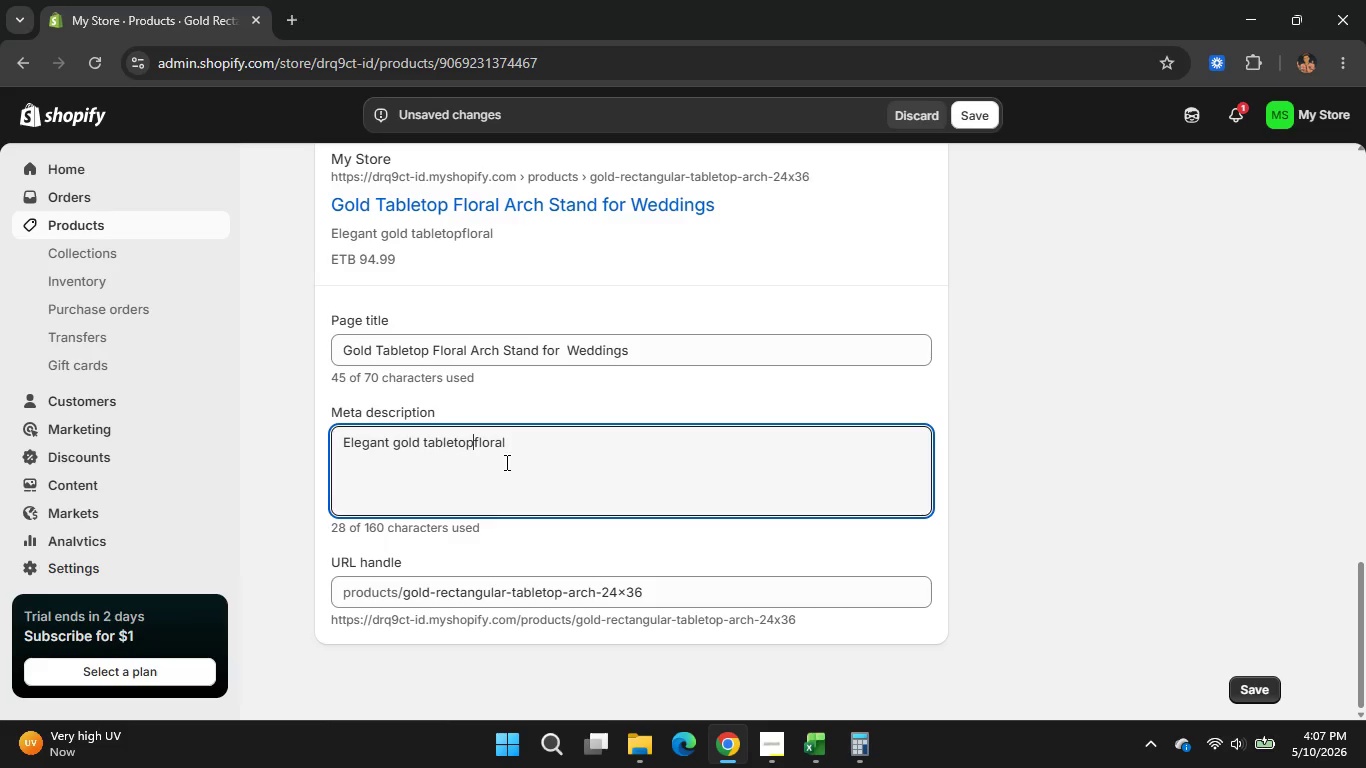 
key(ArrowLeft)
 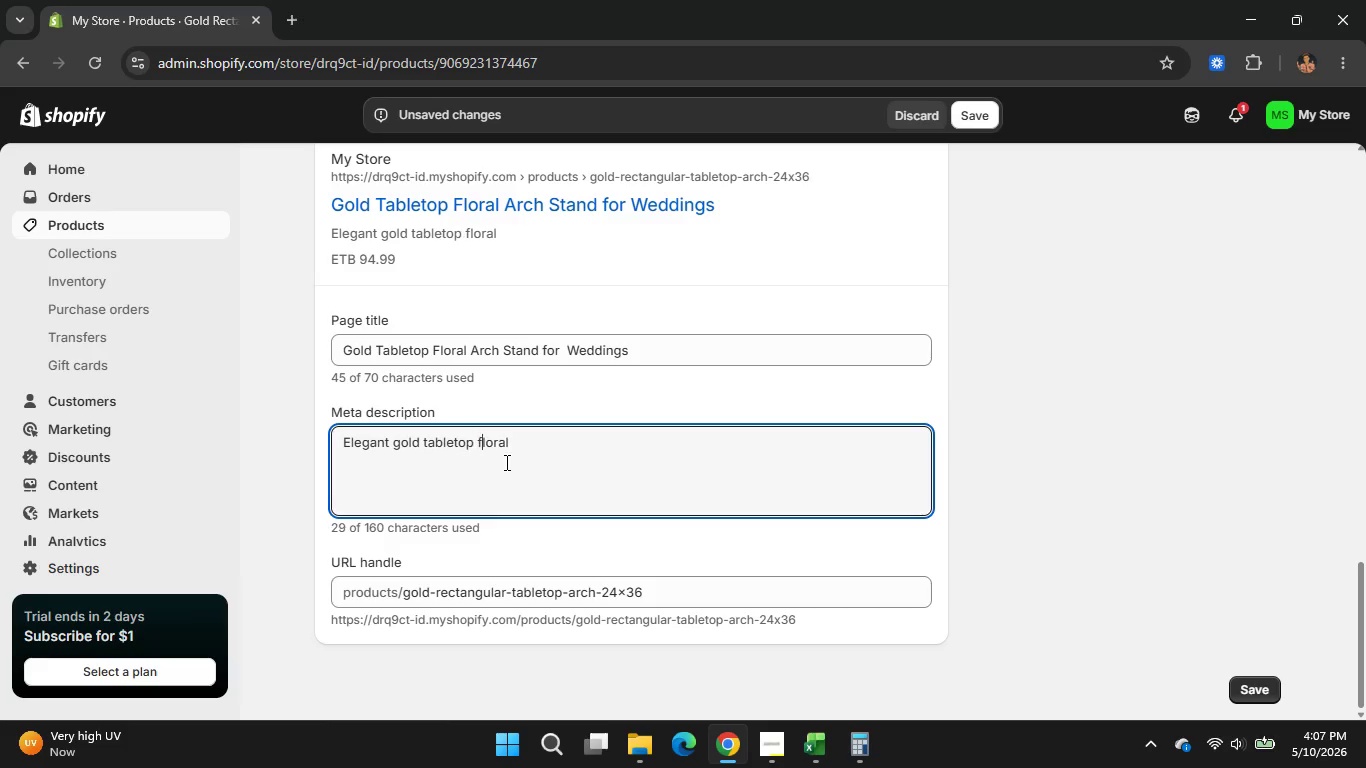 
key(Space)
 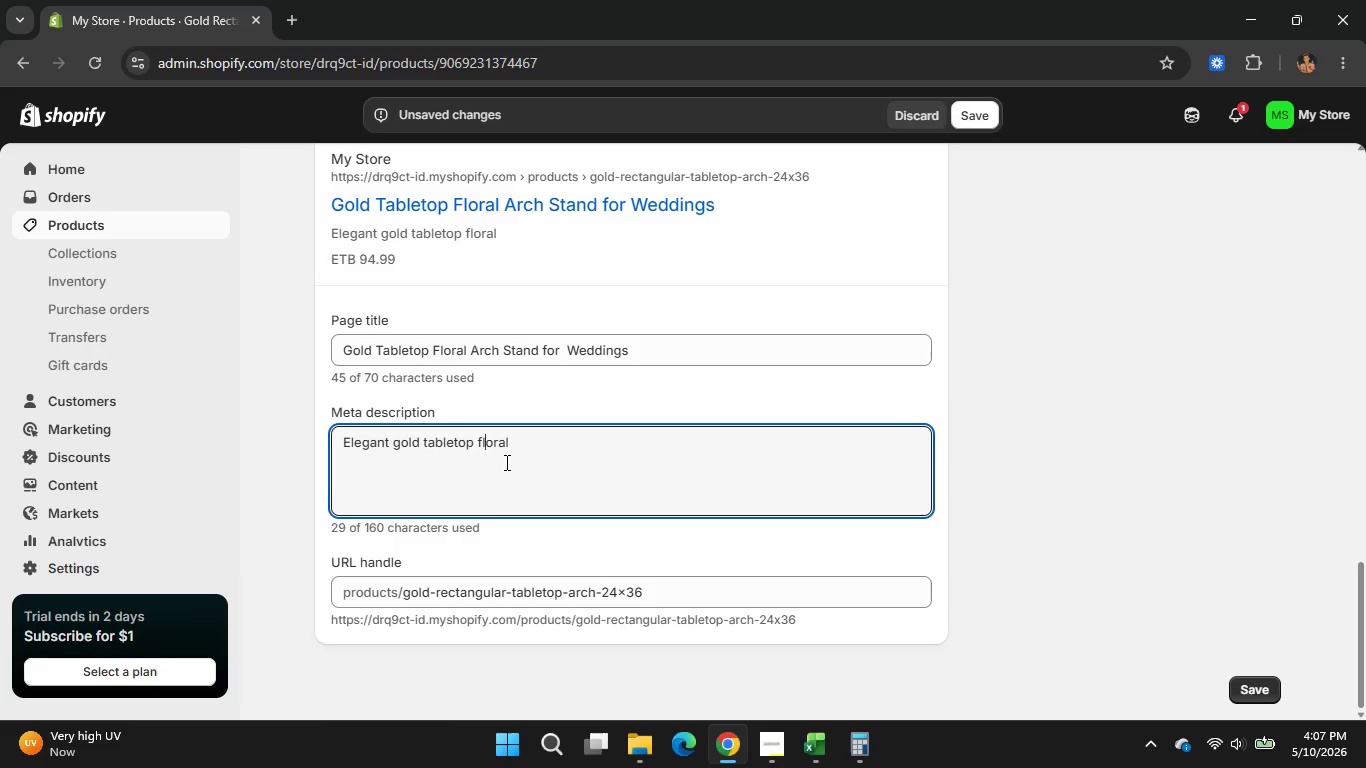 
key(ArrowRight)
 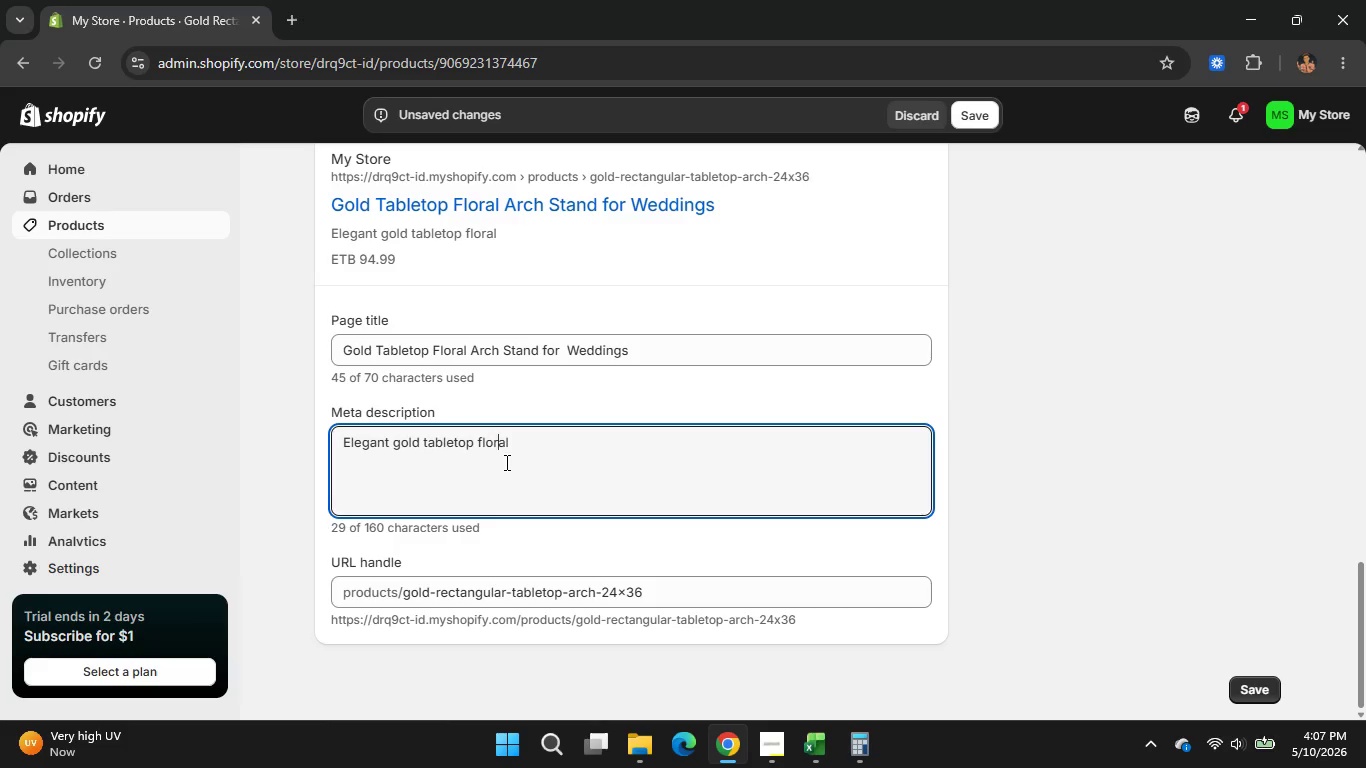 
key(ArrowRight)
 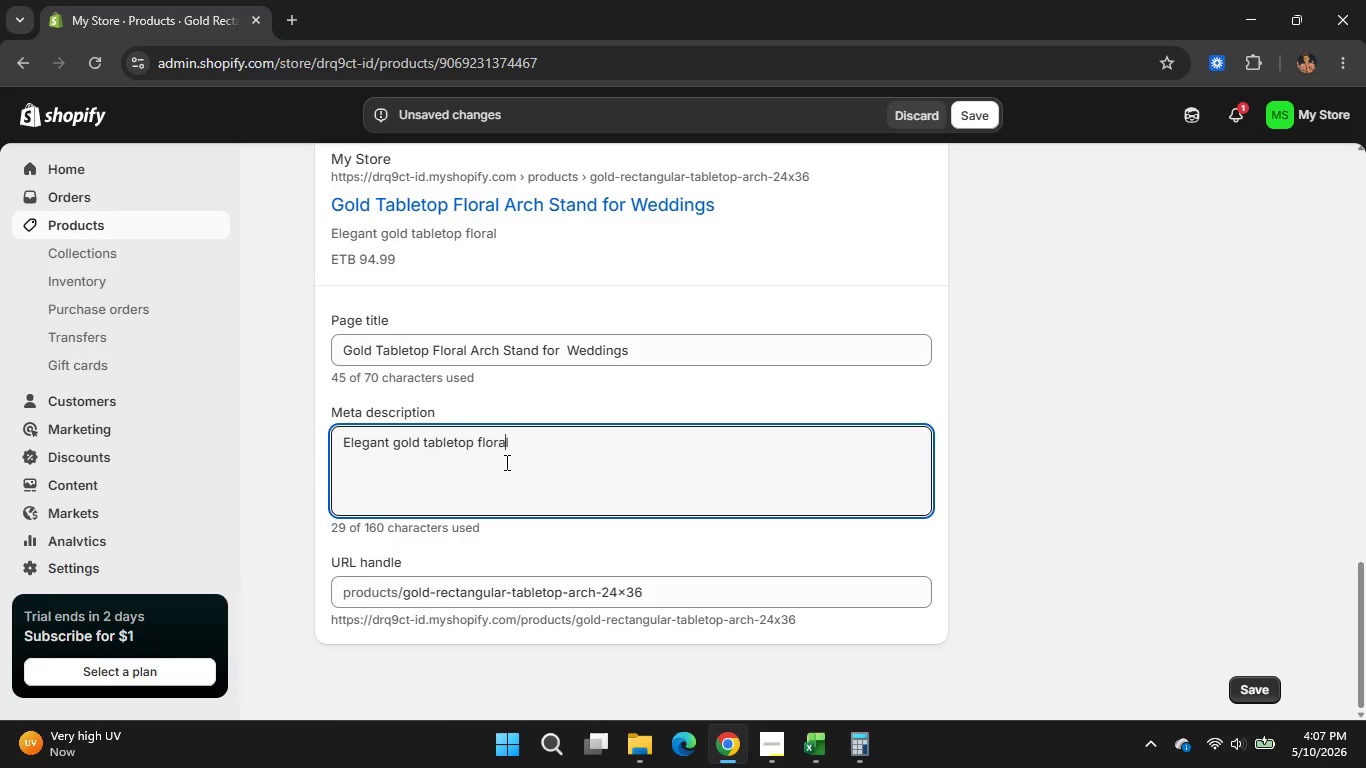 
key(ArrowRight)
 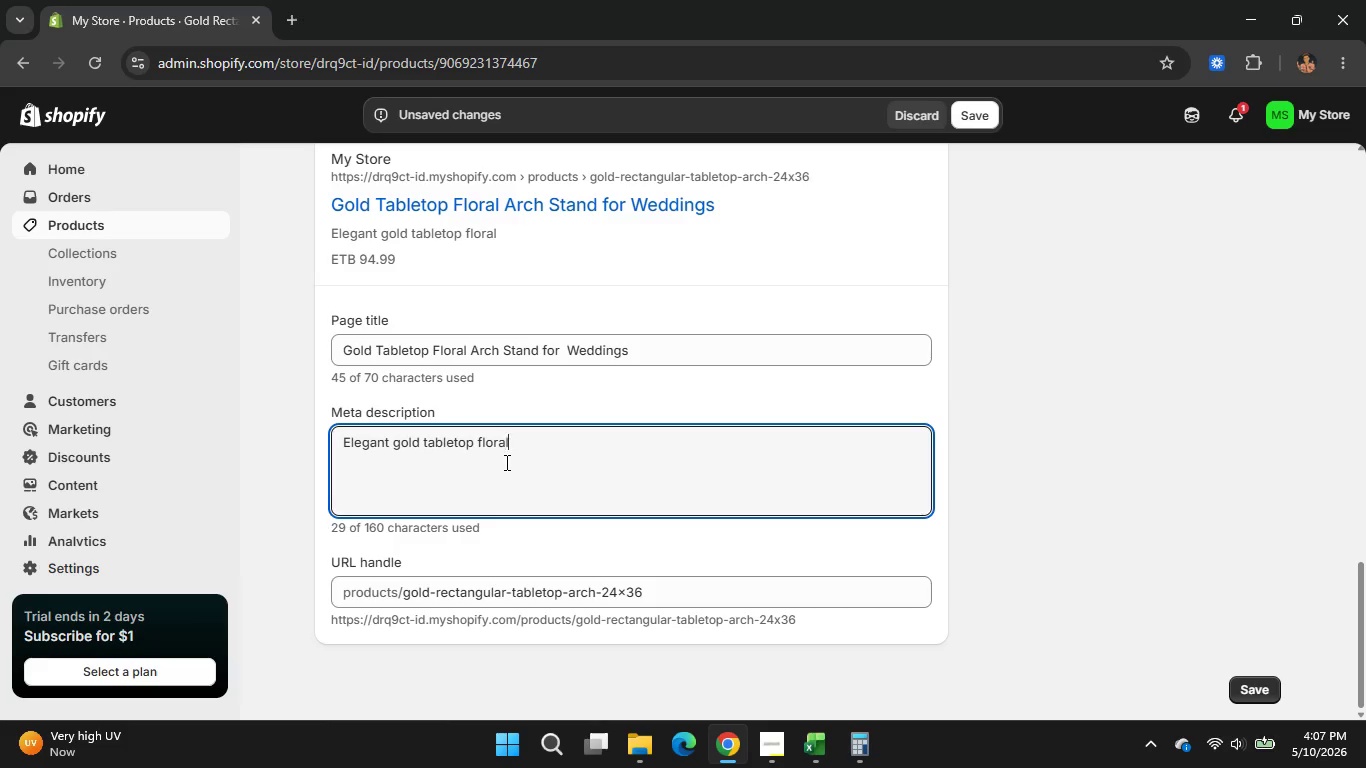 
key(ArrowRight)
 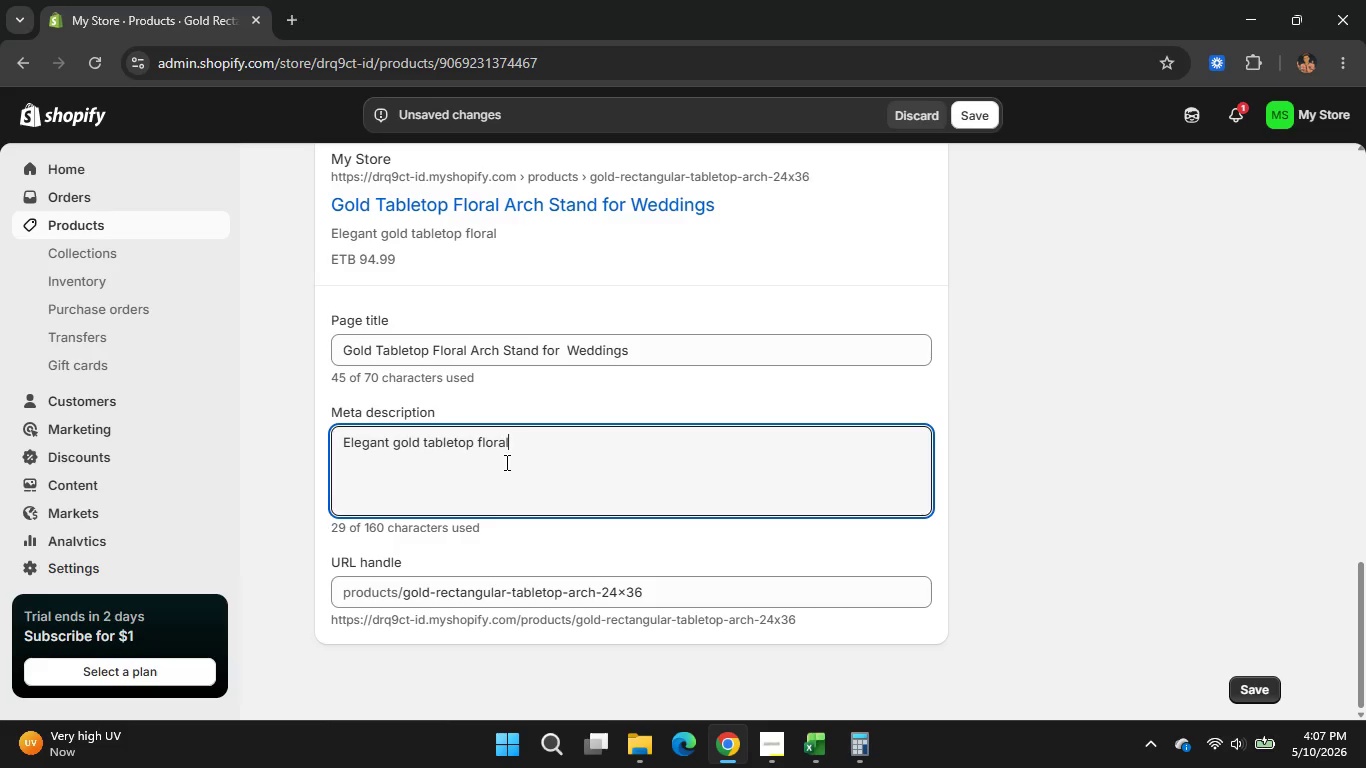 
key(ArrowRight)
 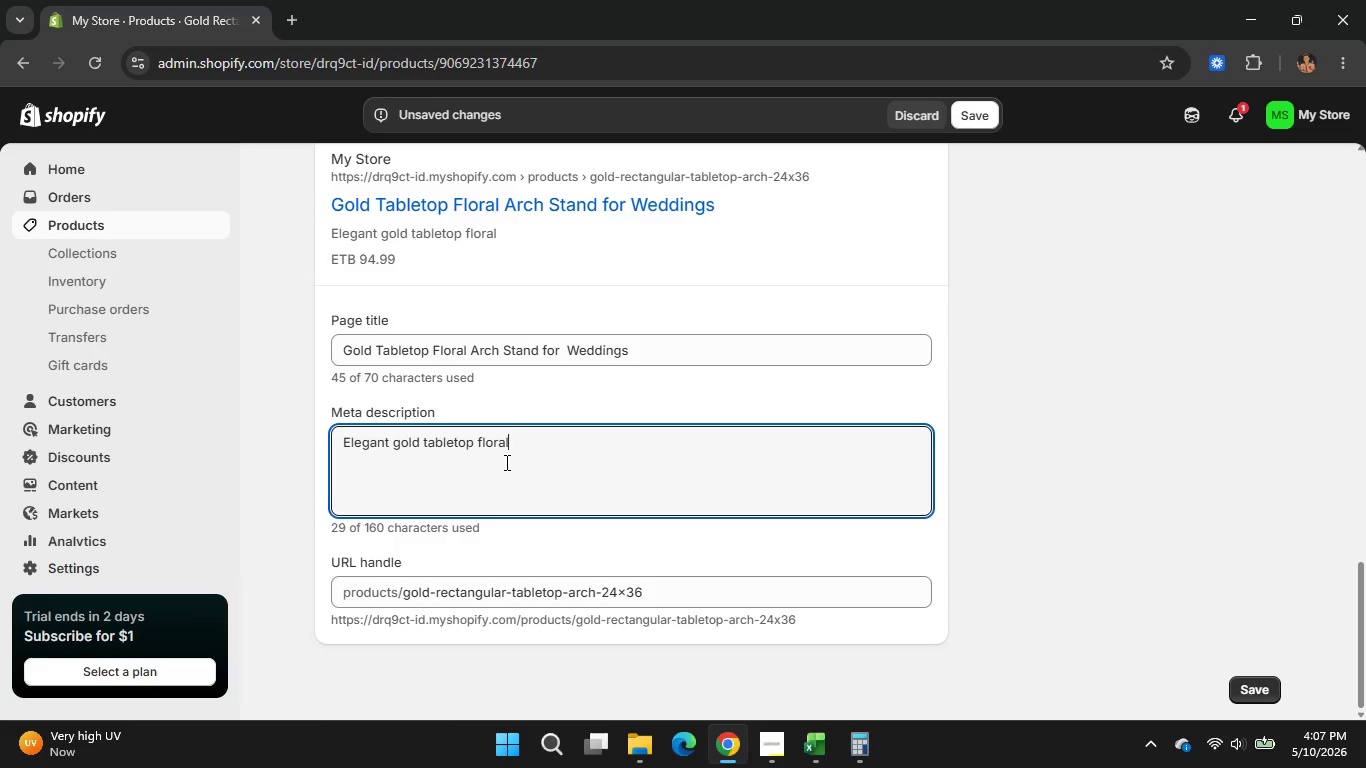 
key(ArrowRight)
 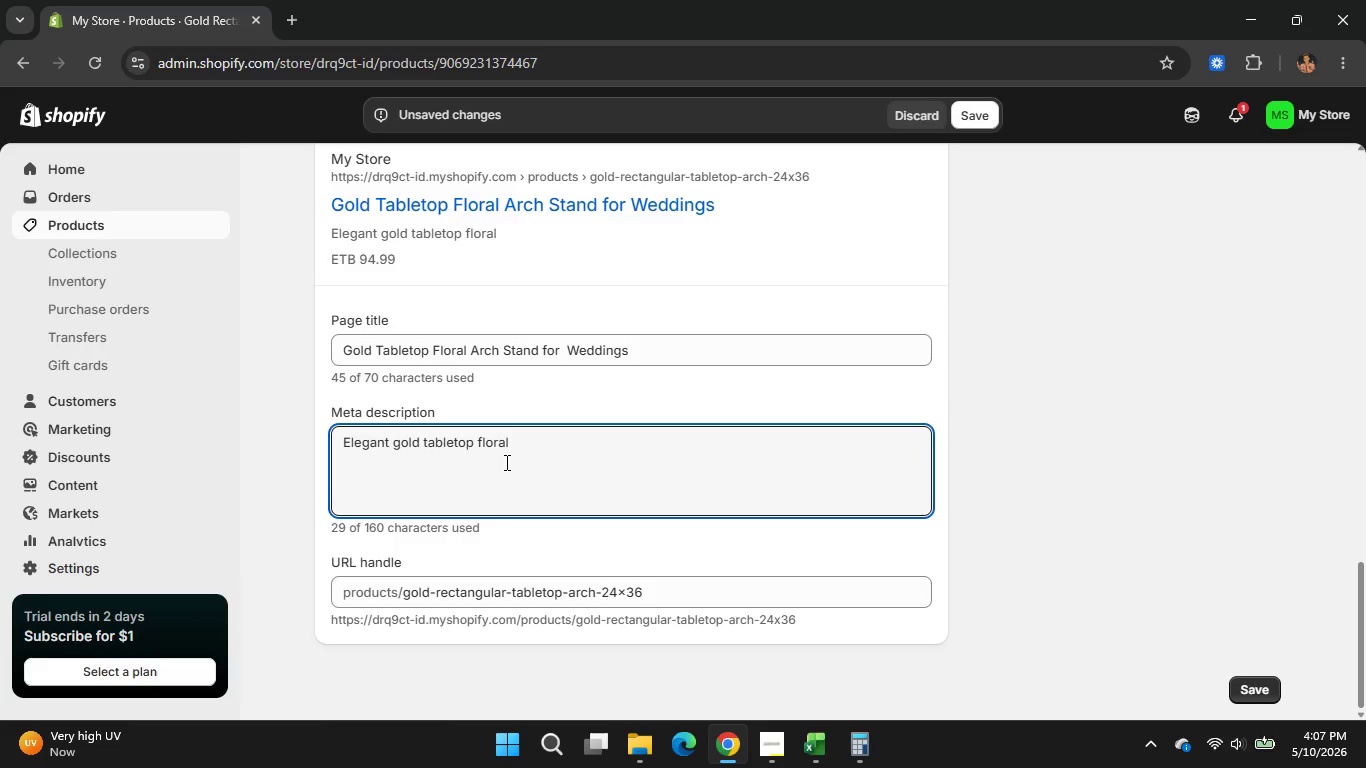 
key(Space)
 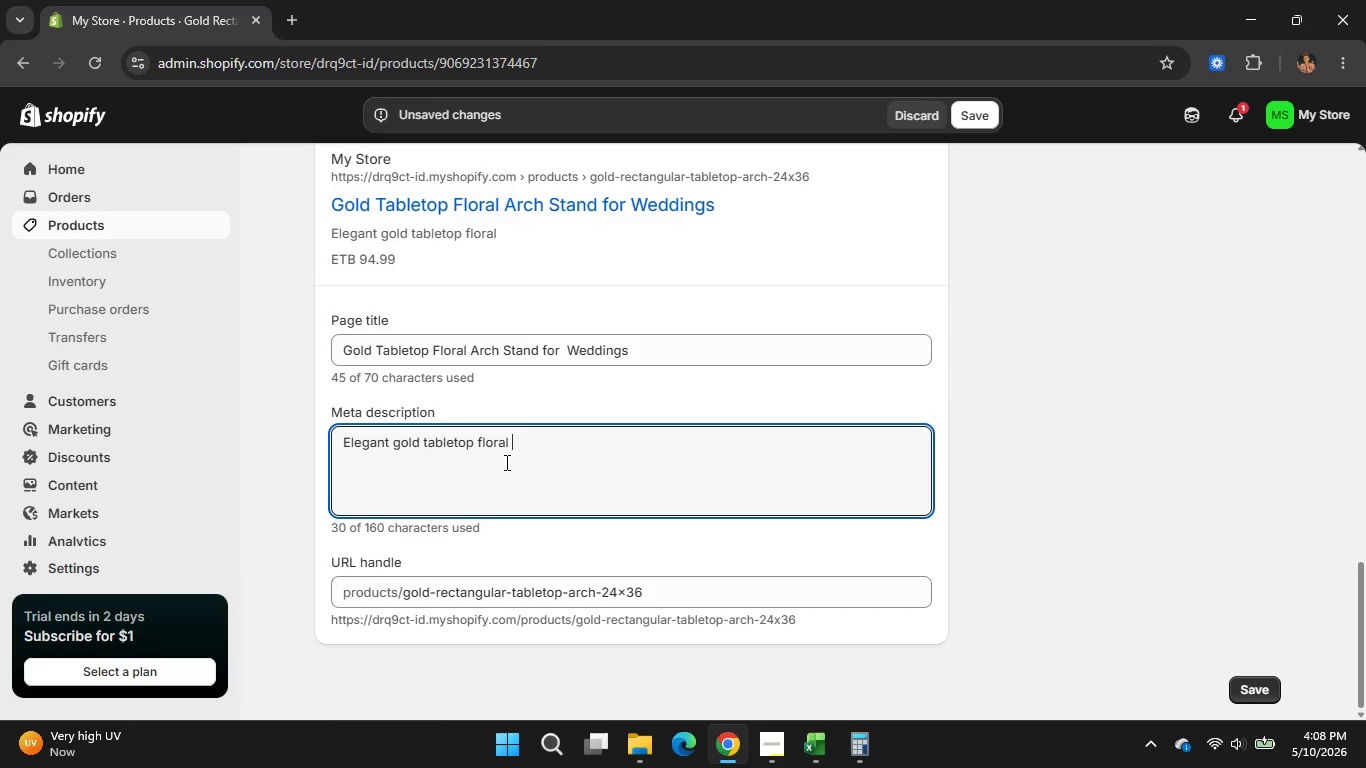 
type(arch )
 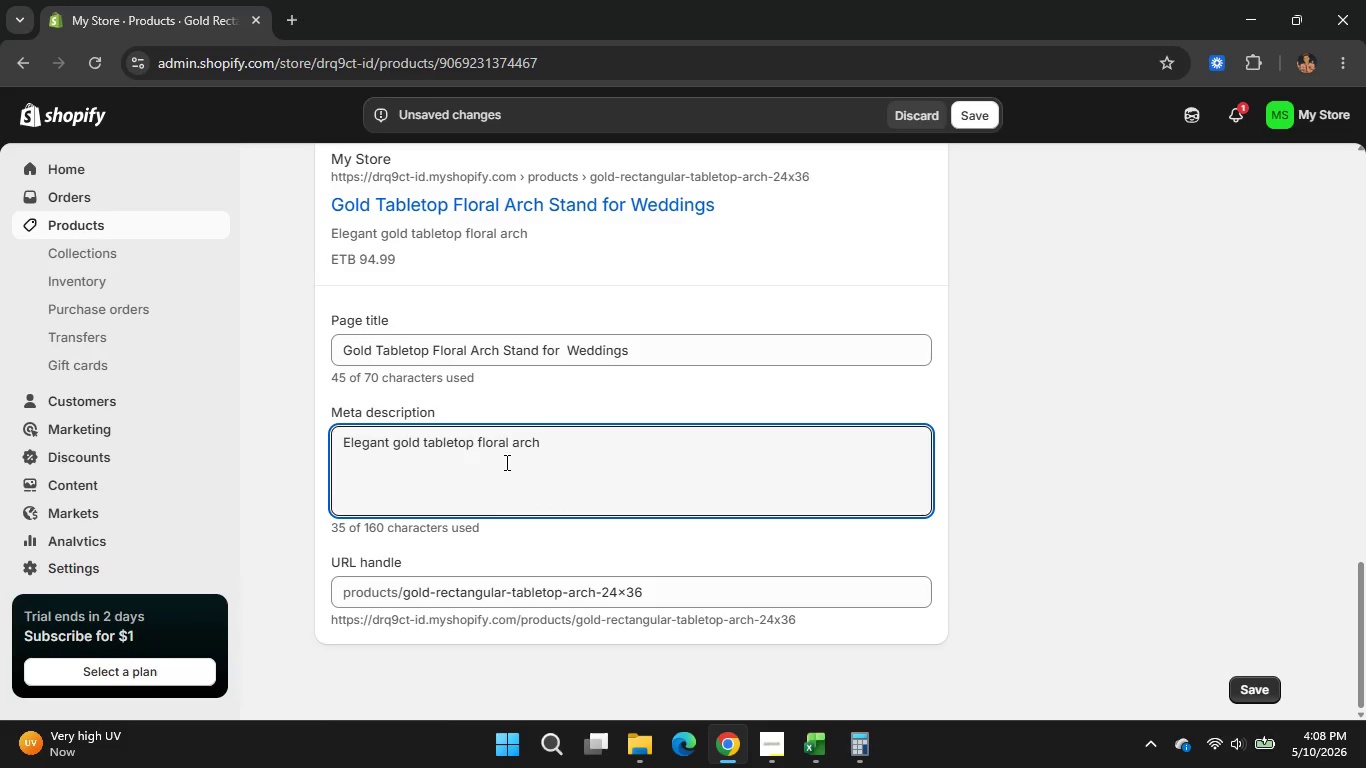 
wait(12.19)
 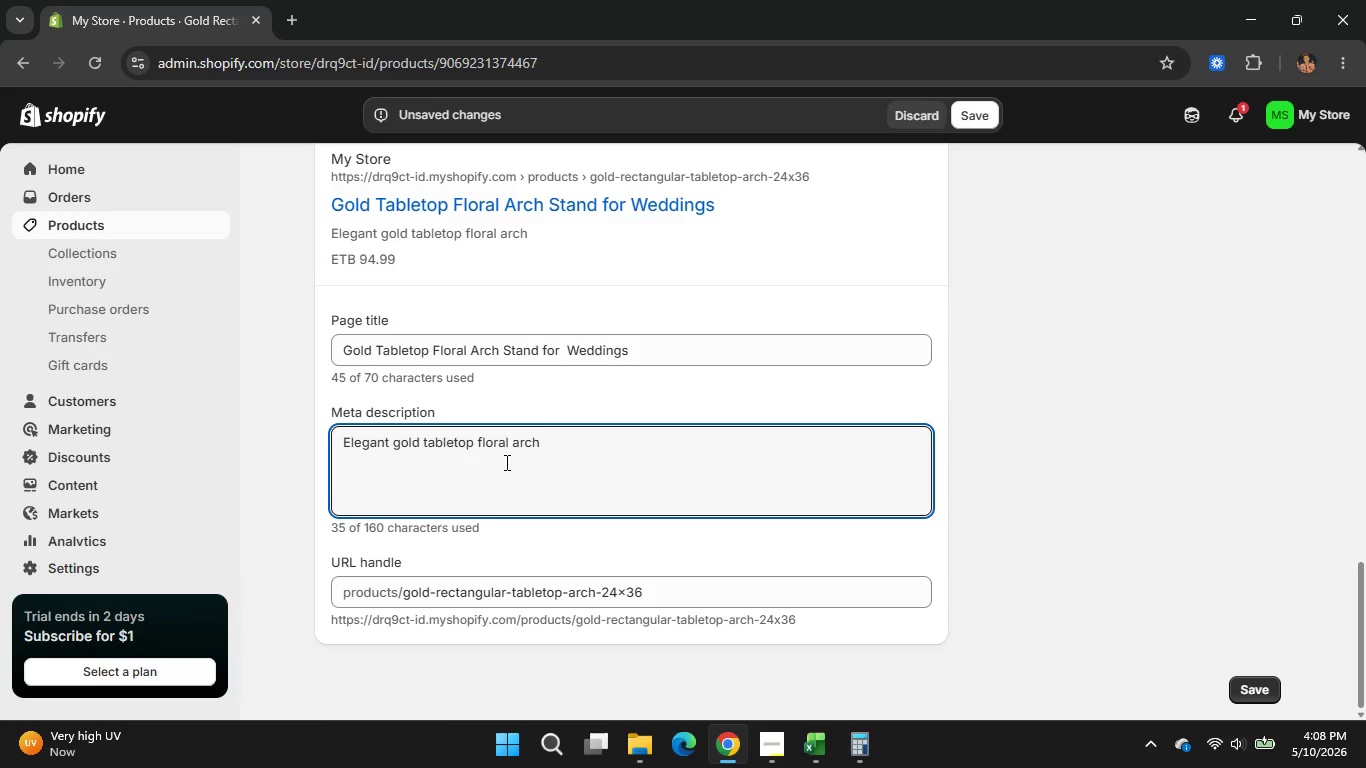 
type(stand designed )
 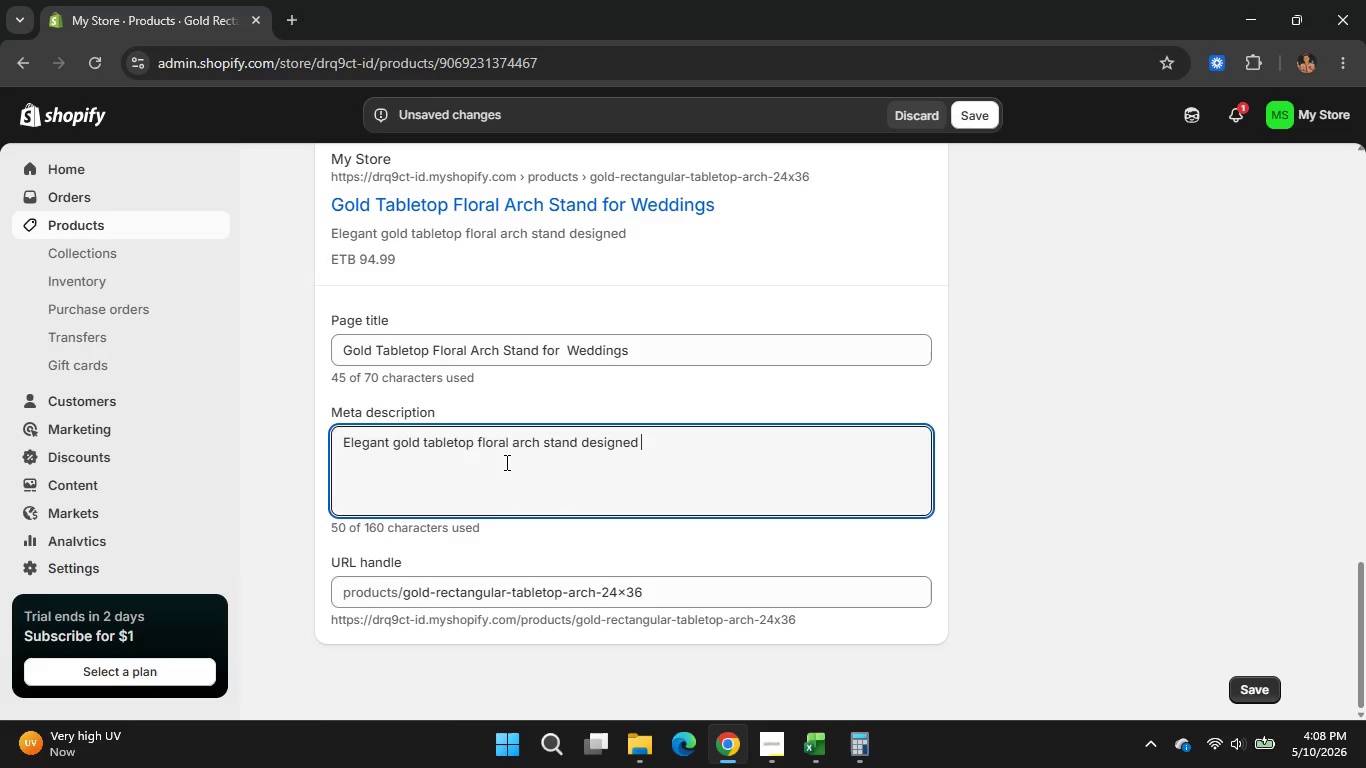 
type(for wedding tables , floral, )
 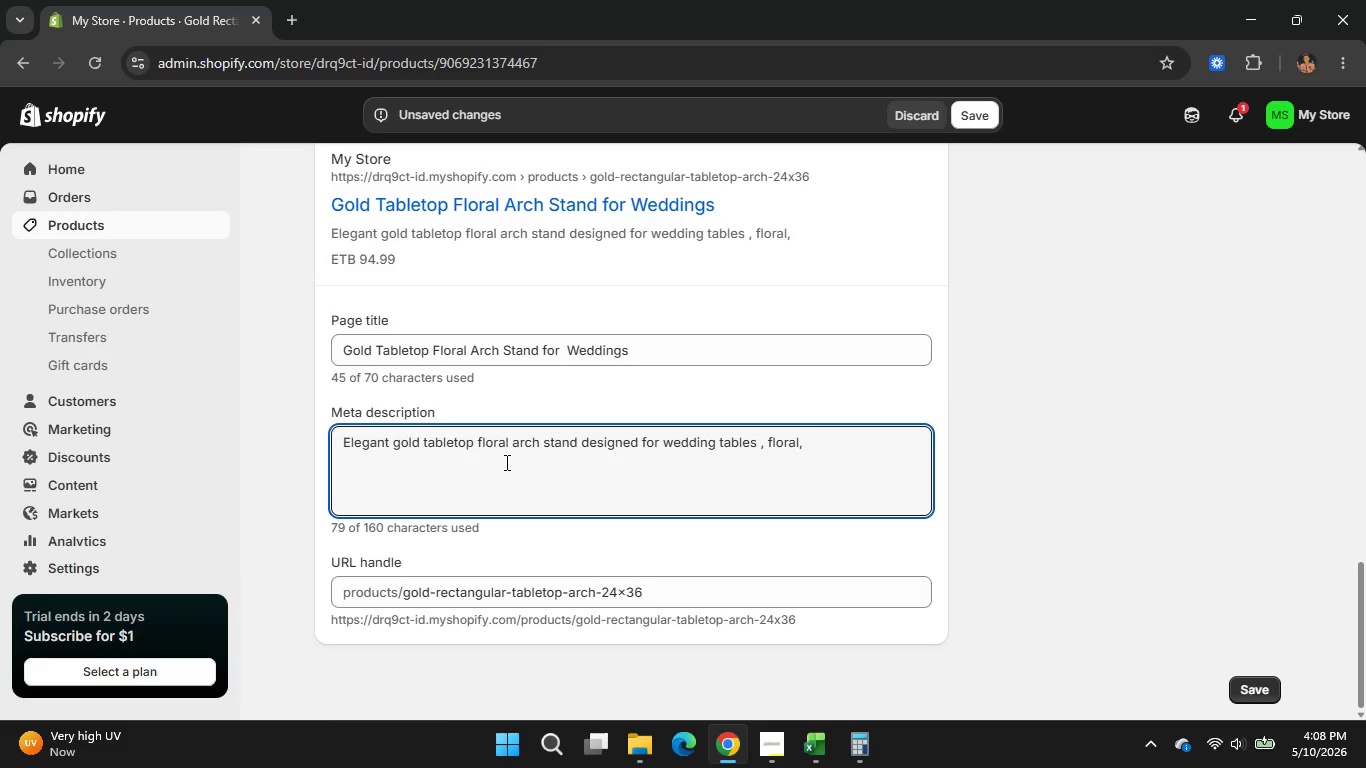 
key(Backspace)
 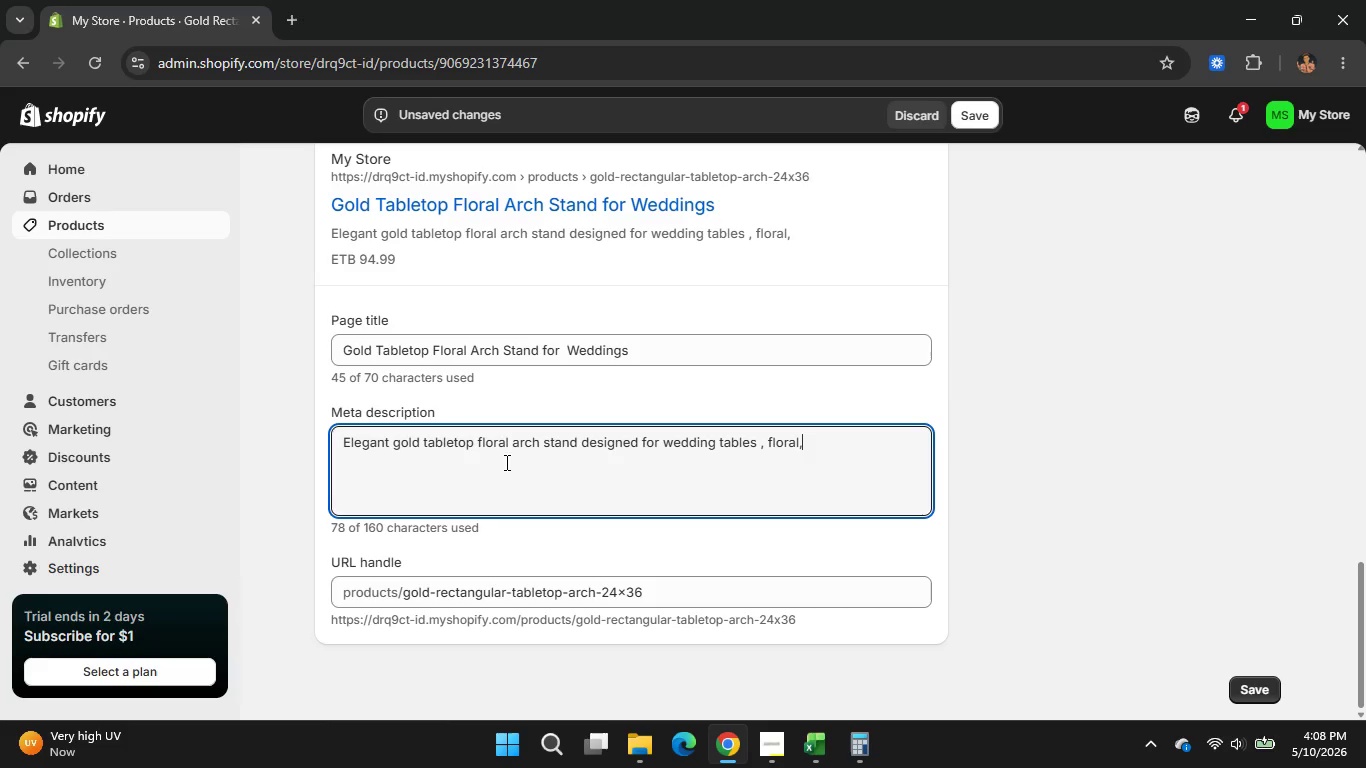 
key(Backspace)
 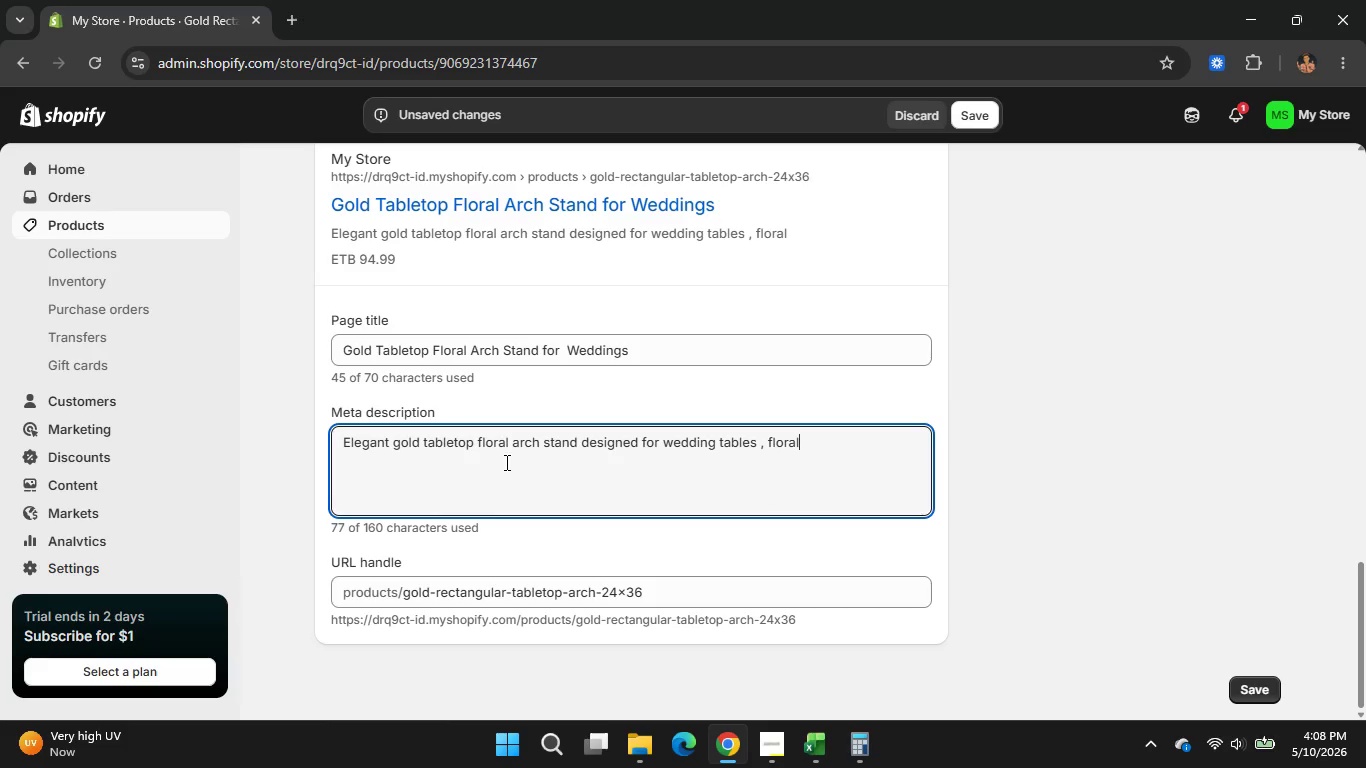 
key(N)
 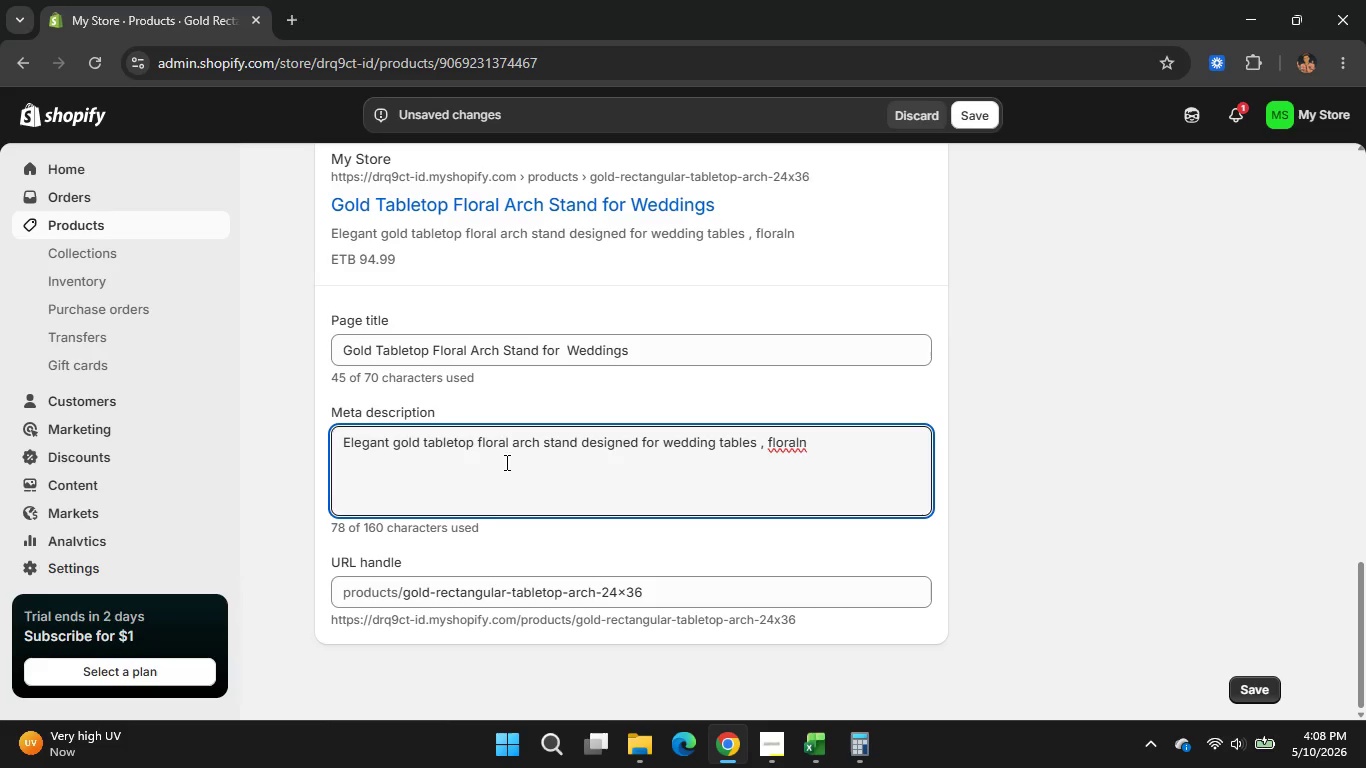 
key(Backspace)
type( decor, and reception styling.)
 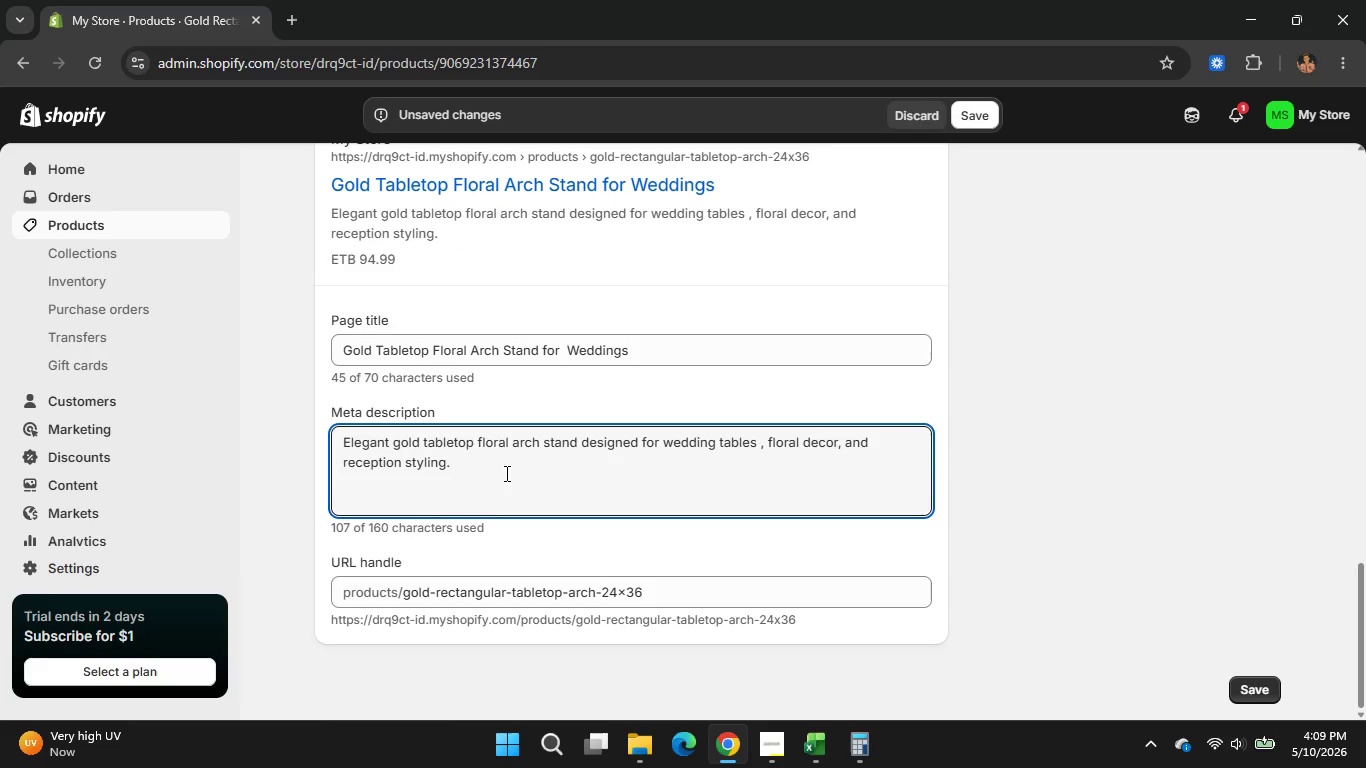 
left_click_drag(start_coordinate=[663, 586], to_coordinate=[598, 587])
 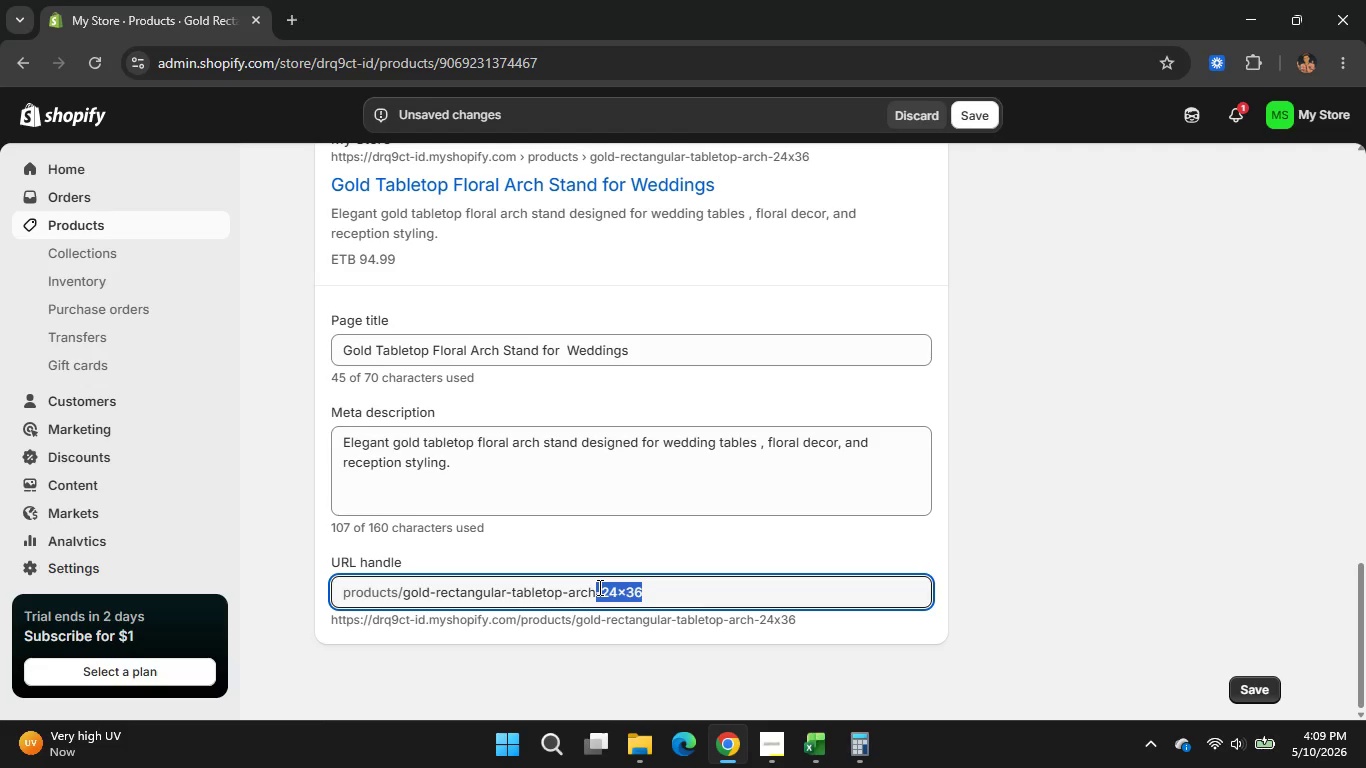 
key(Backspace)
 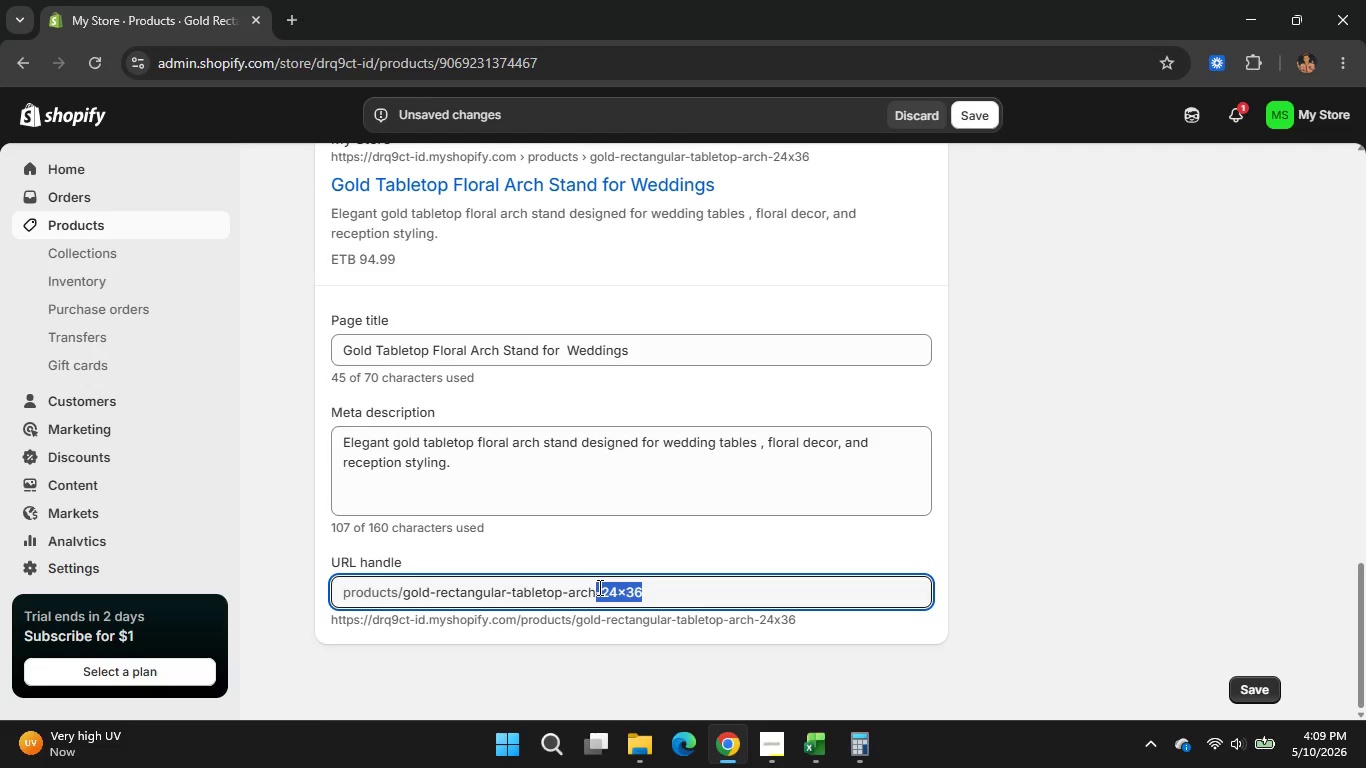 
scroll: coordinate [900, 534], scroll_direction: down, amount: 1.0
 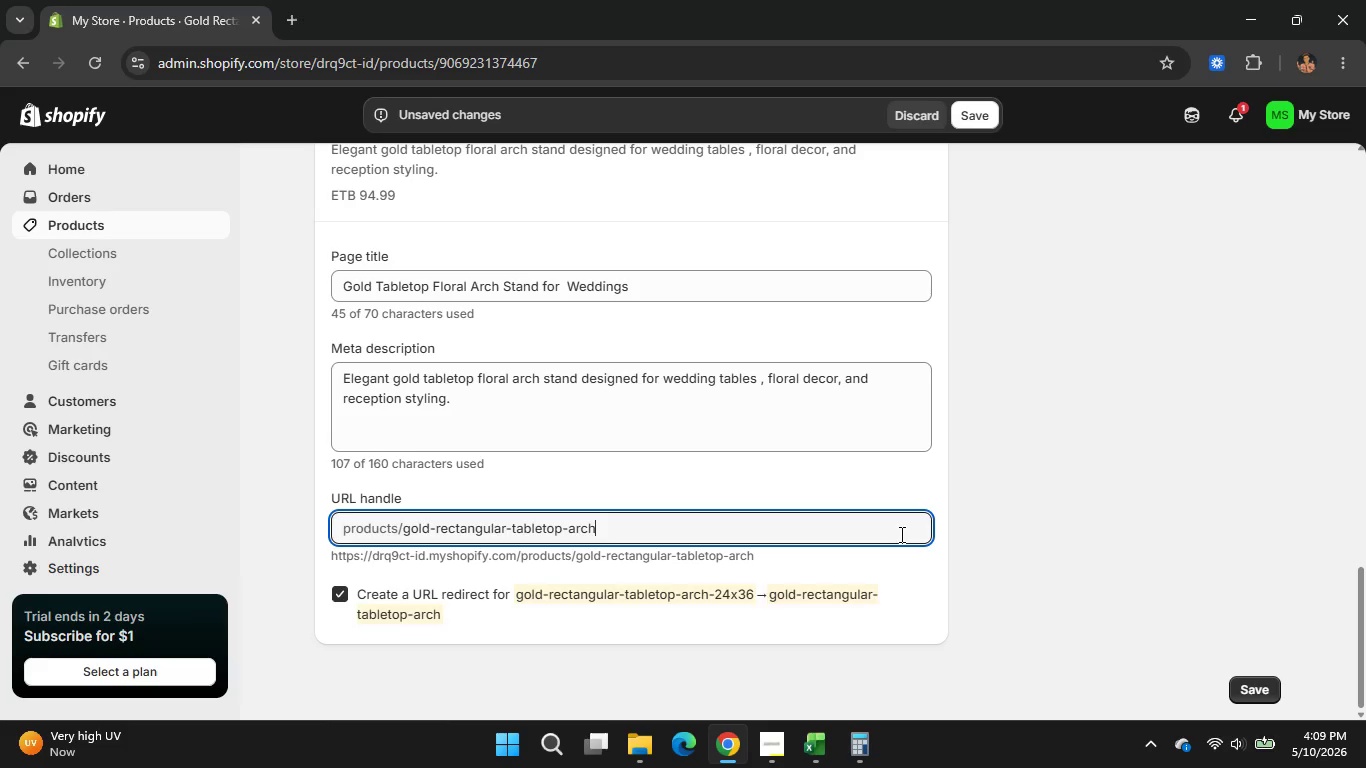 
wait(6.78)
 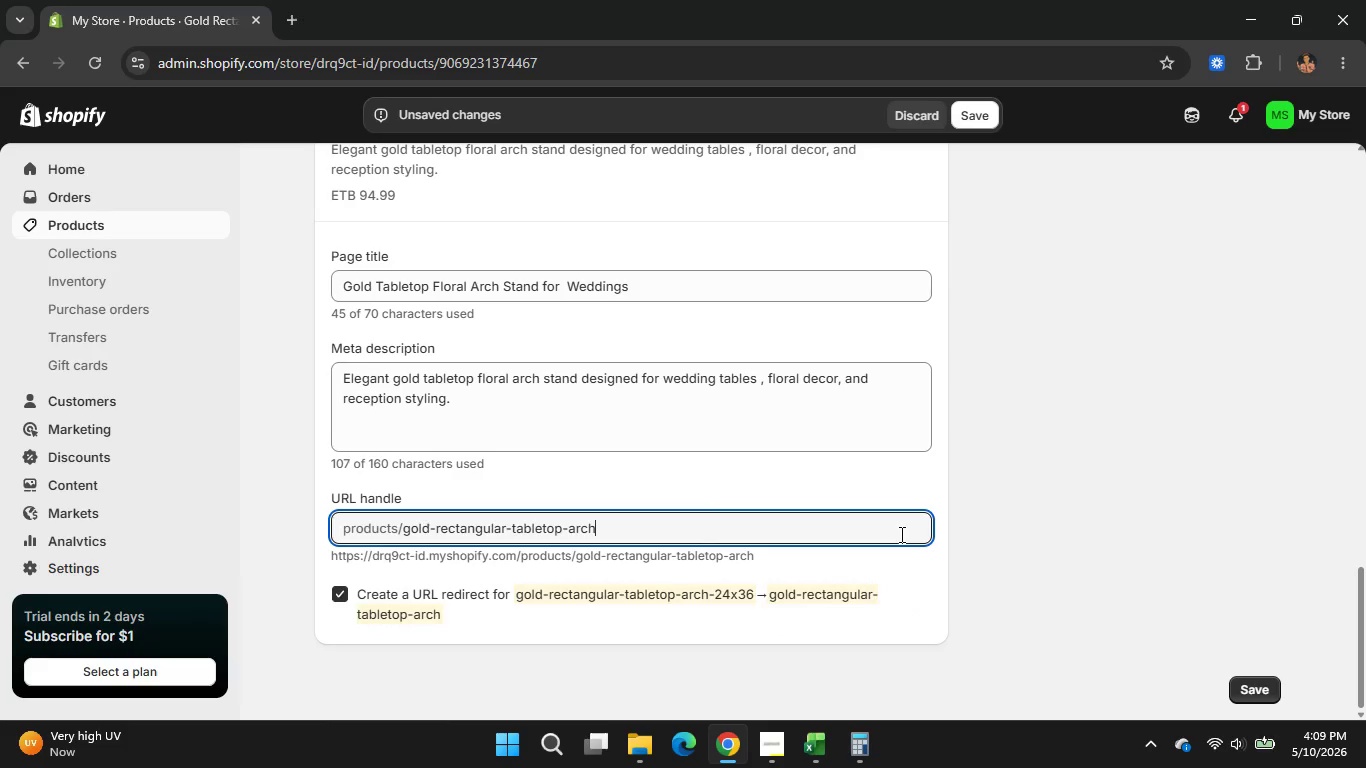 
scroll: coordinate [900, 534], scroll_direction: up, amount: 13.0
 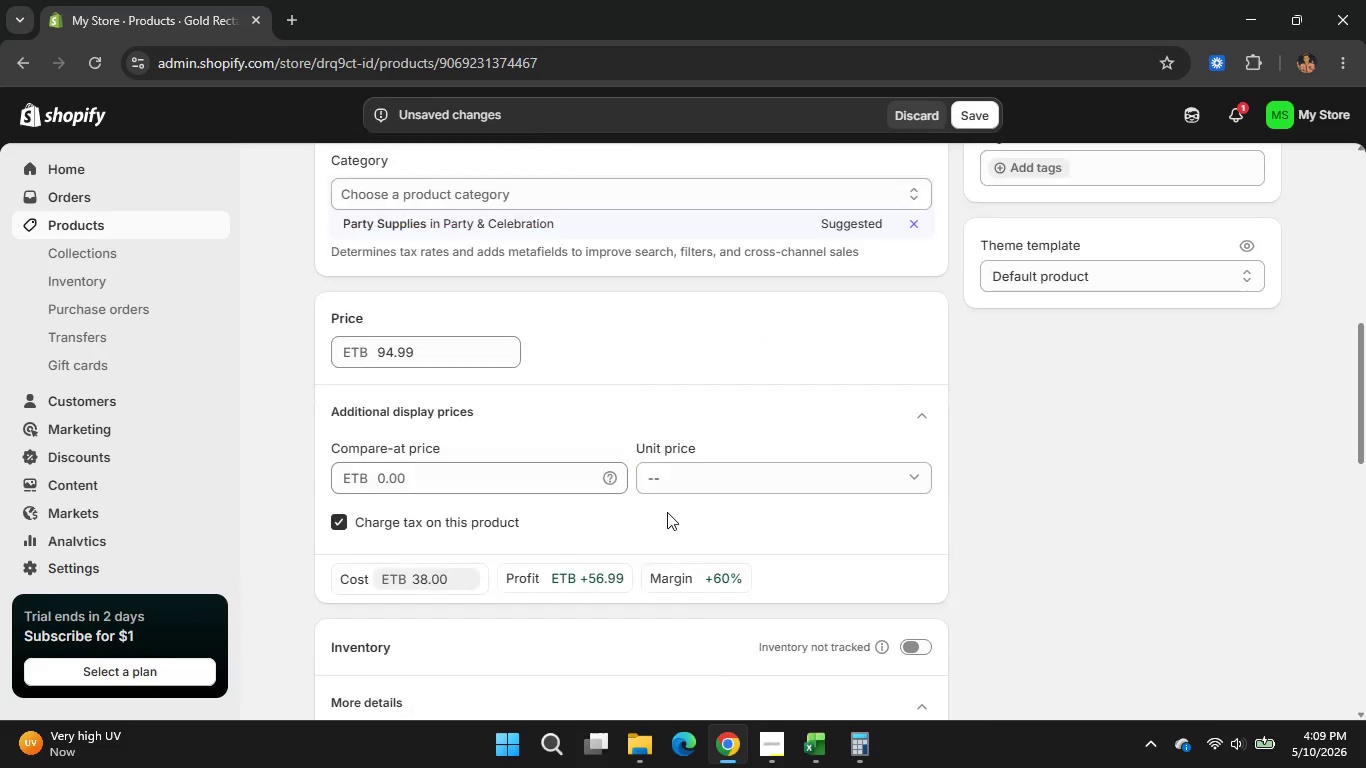 
scroll: coordinate [667, 512], scroll_direction: down, amount: 3.0
 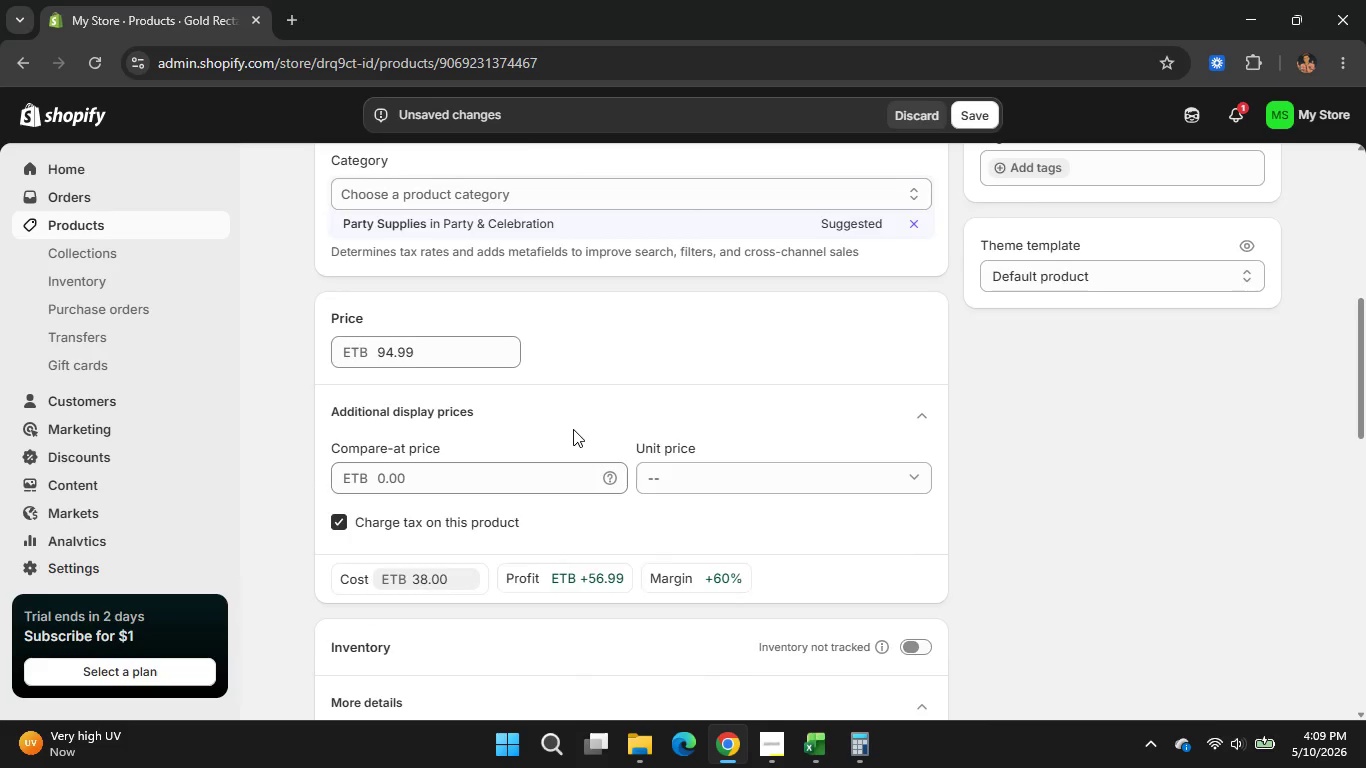 
left_click([455, 427])
 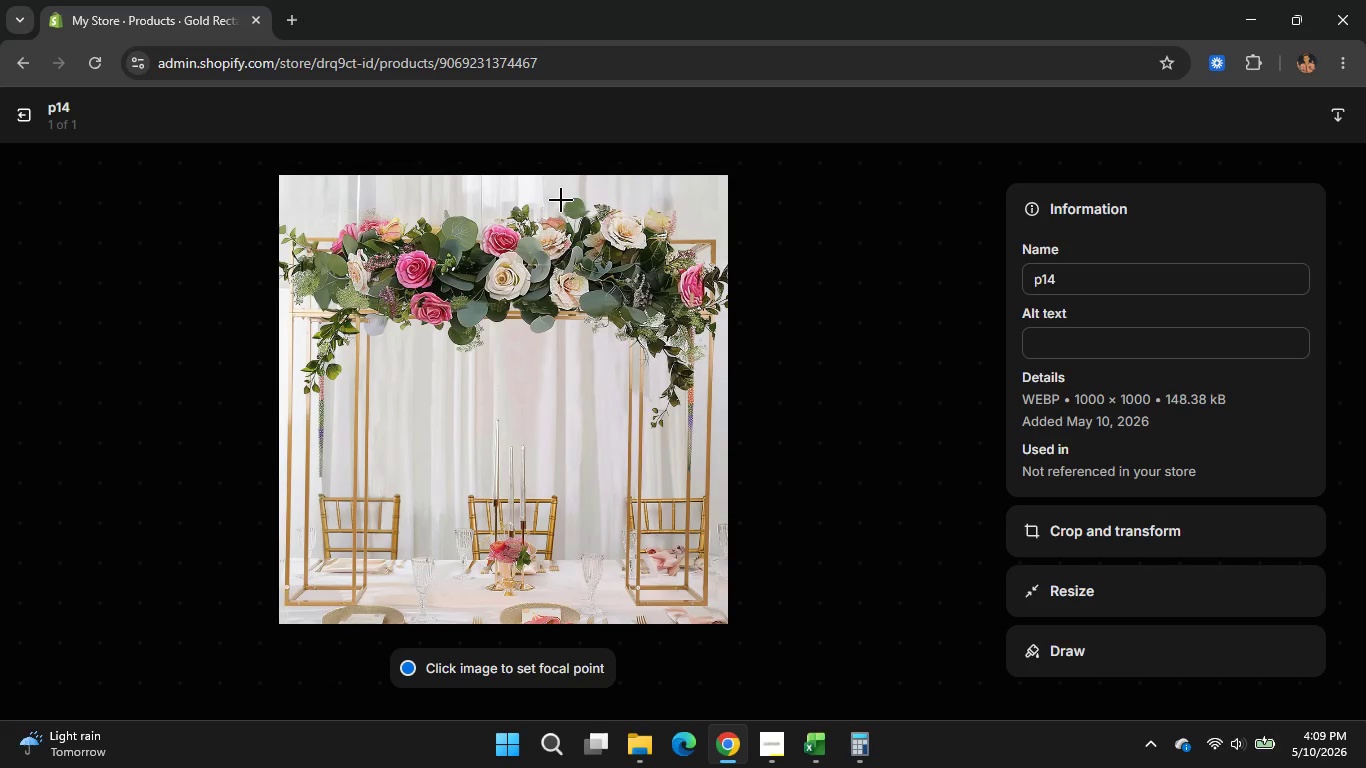 
scroll: coordinate [573, 429], scroll_direction: up, amount: 3.0
 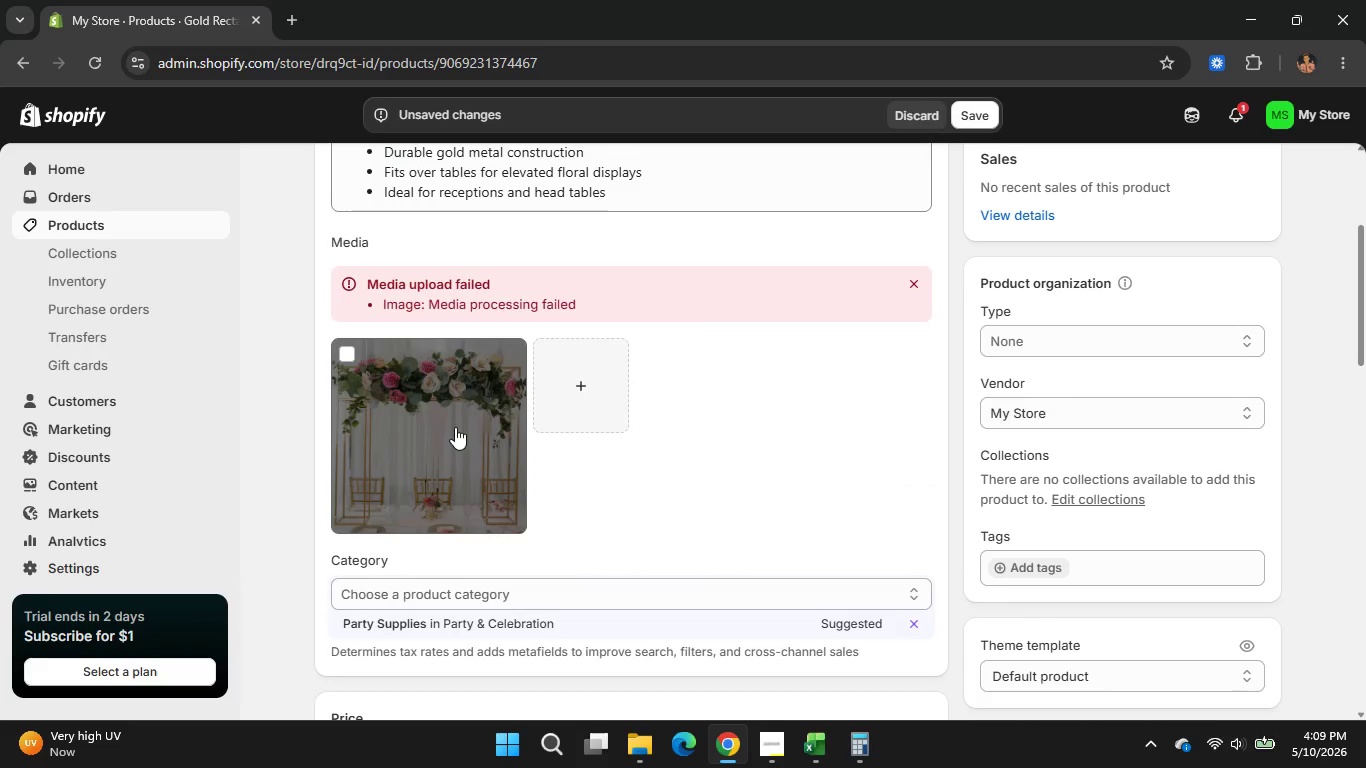 
wait(7.9)
 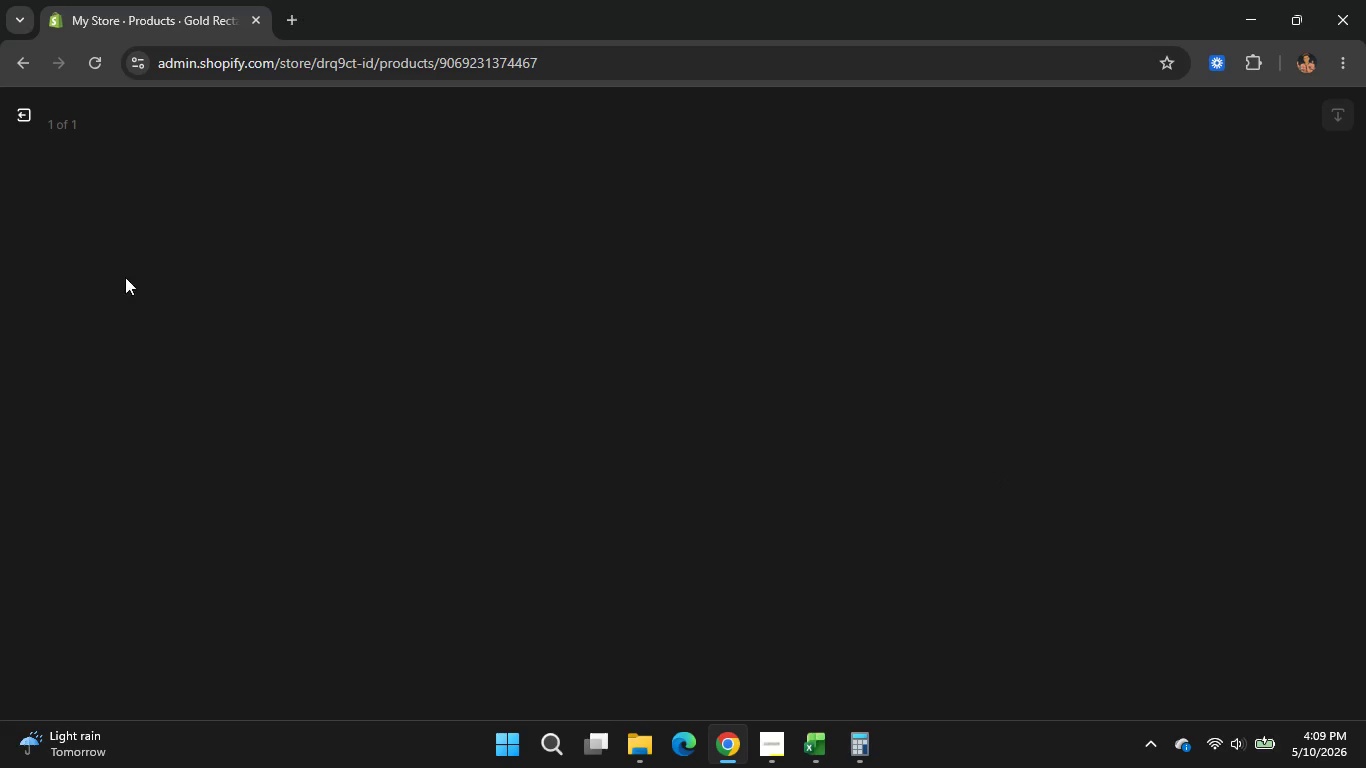 
left_click([1038, 327])
 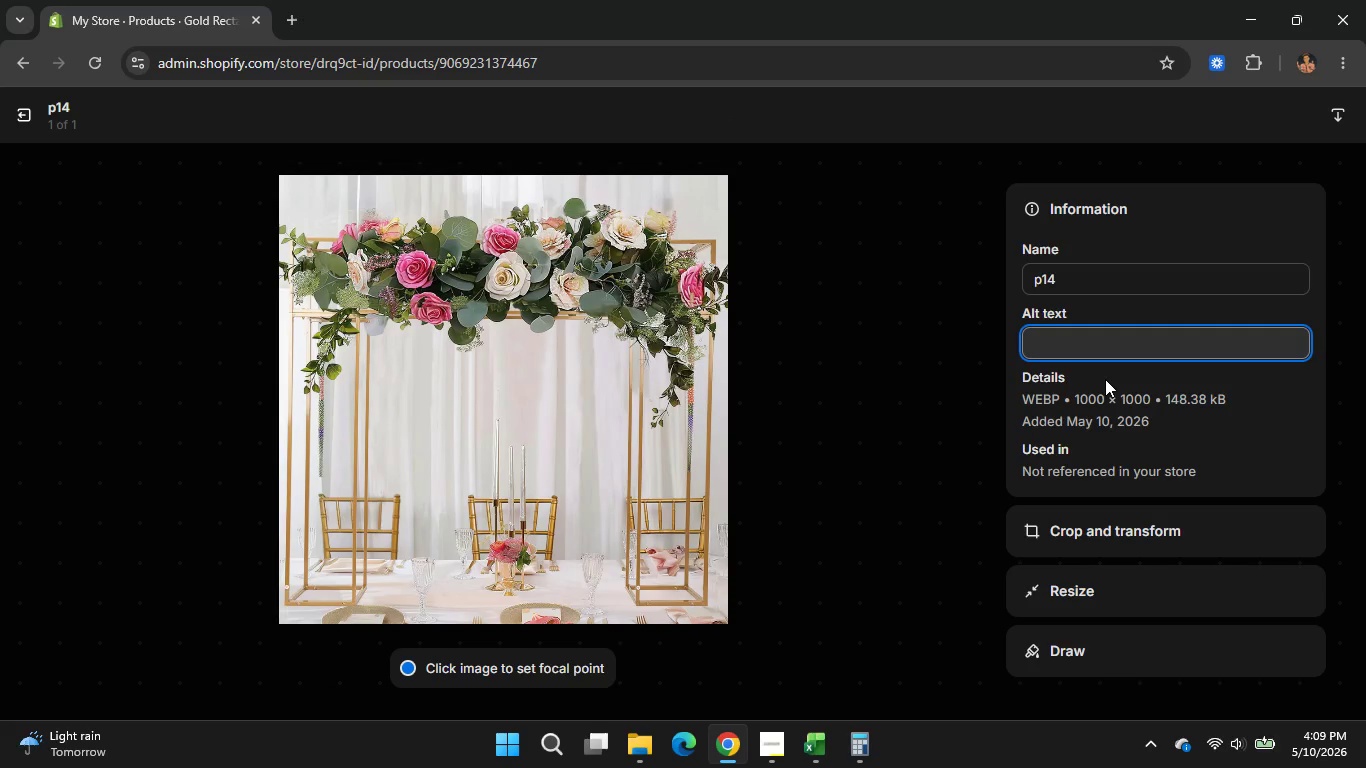 
type(Gold Re)
key(Backspace)
key(Backspace)
type(rectangular )
 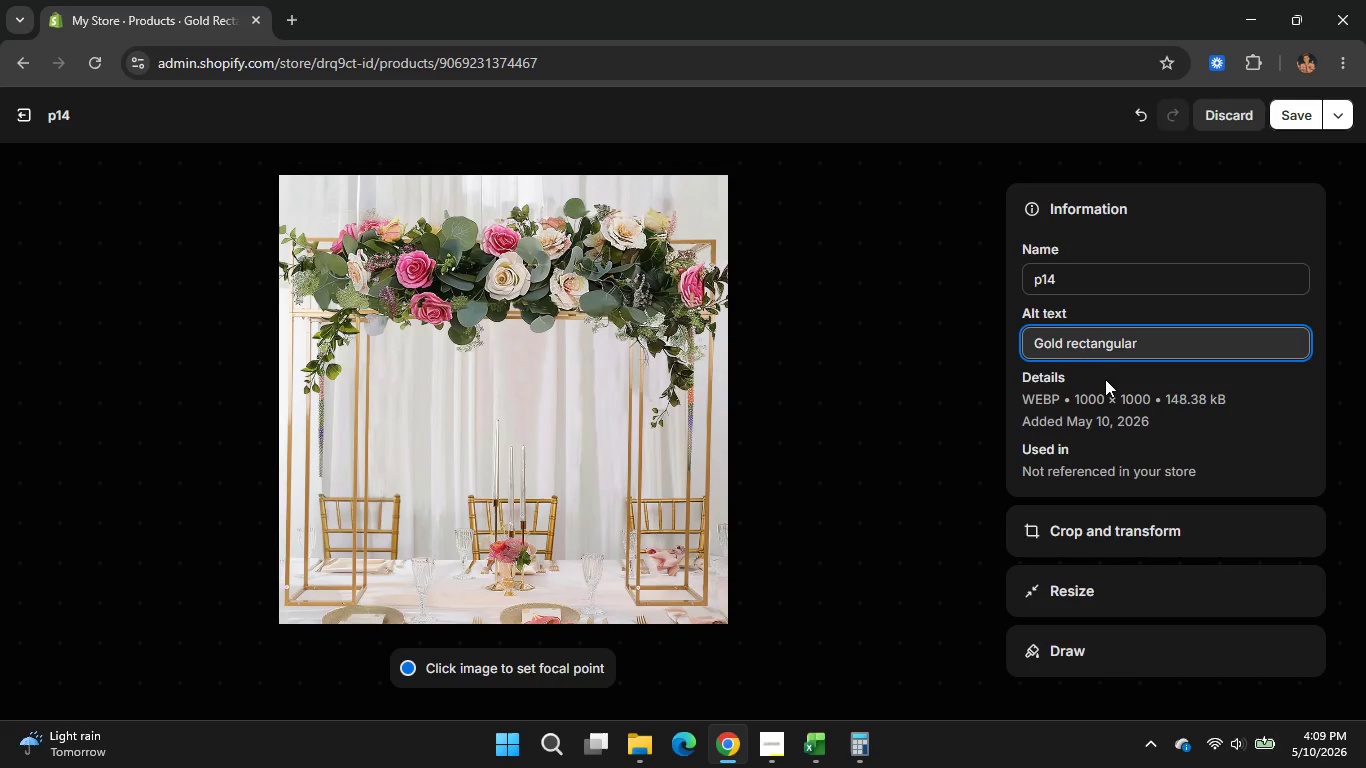 
type(r)
key(Backspace)
type(tableb)
key(Backspace)
type(top )
 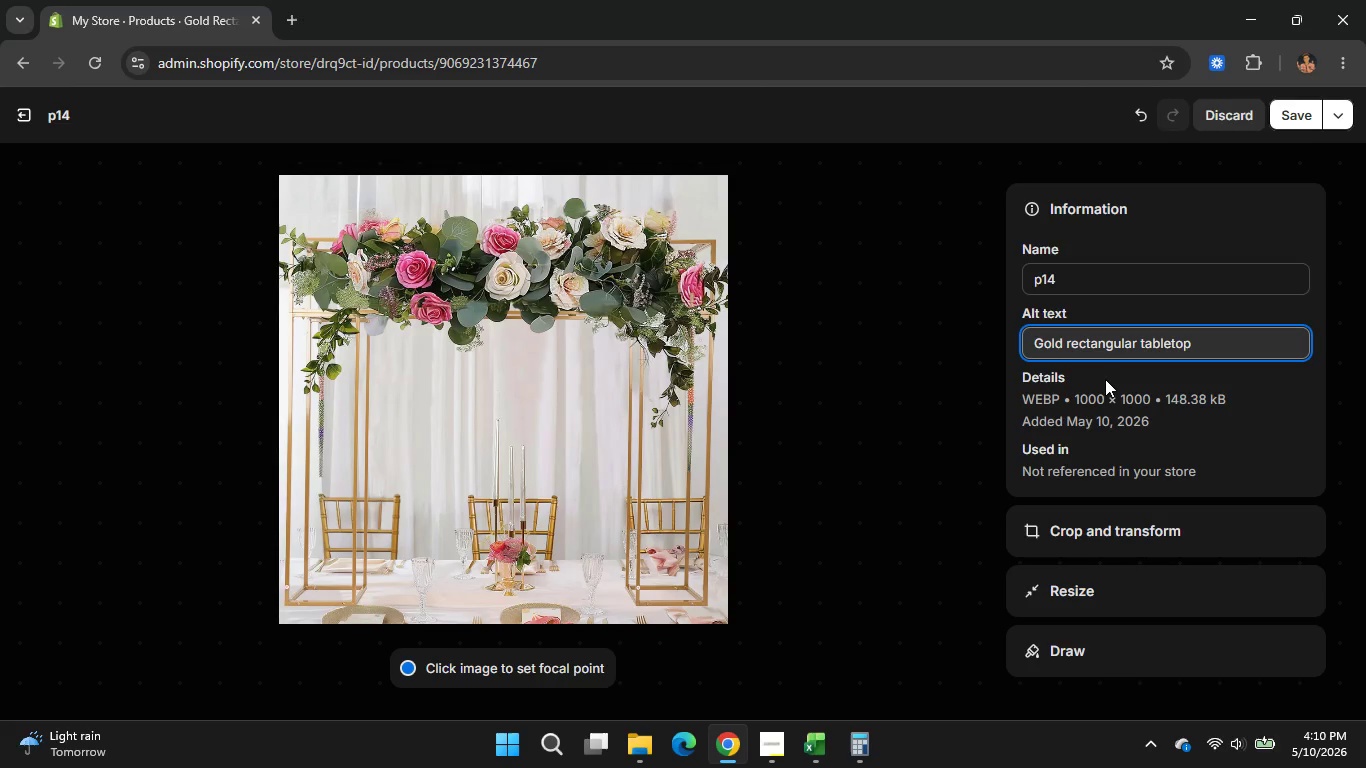 
wait(6.36)
 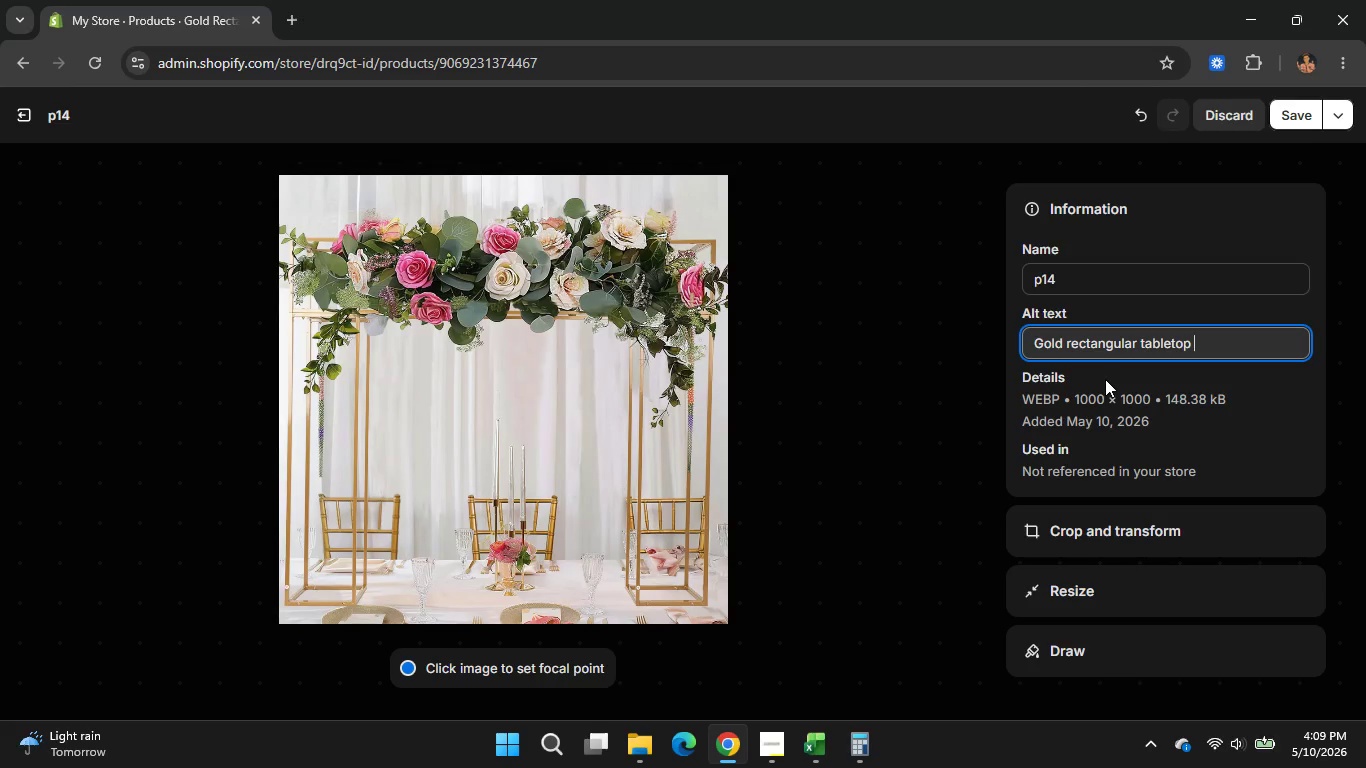 
type(floral arch )
 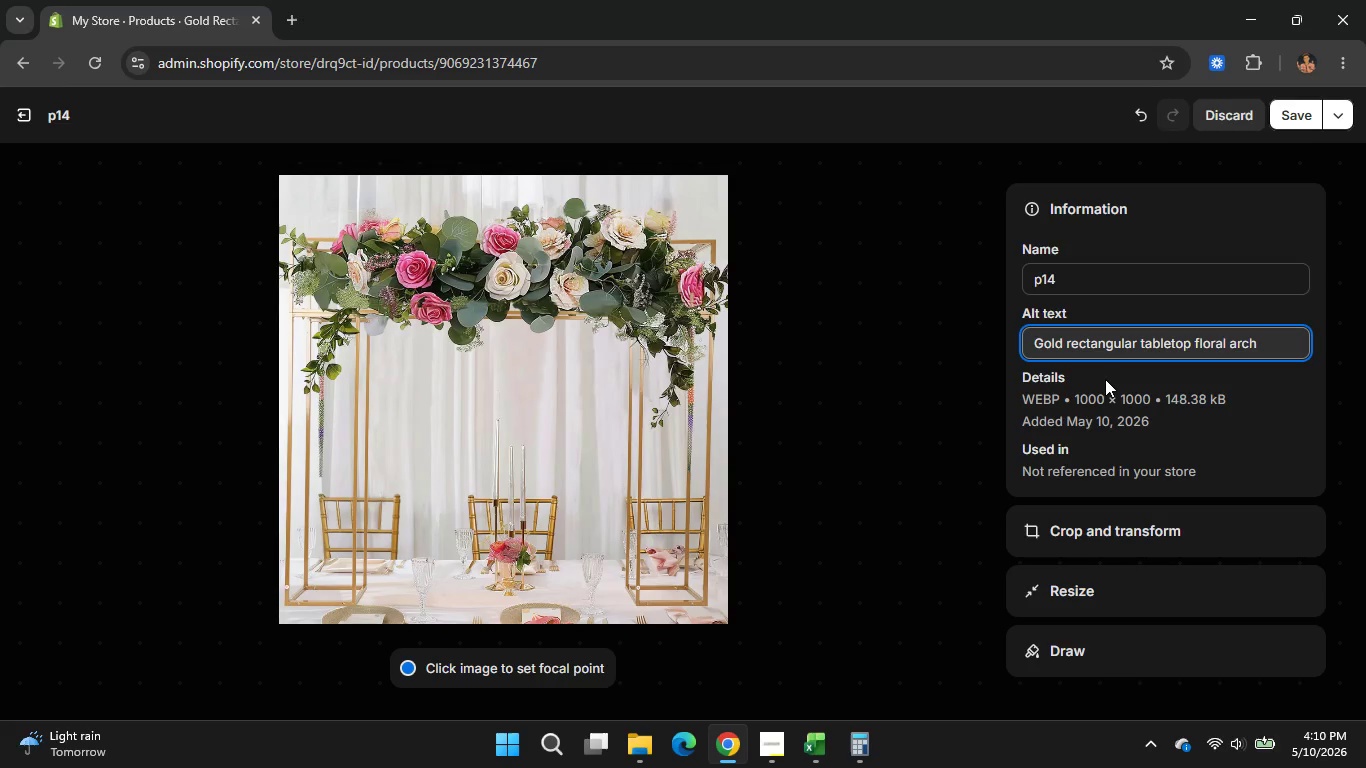 
type(stand for wedding )
 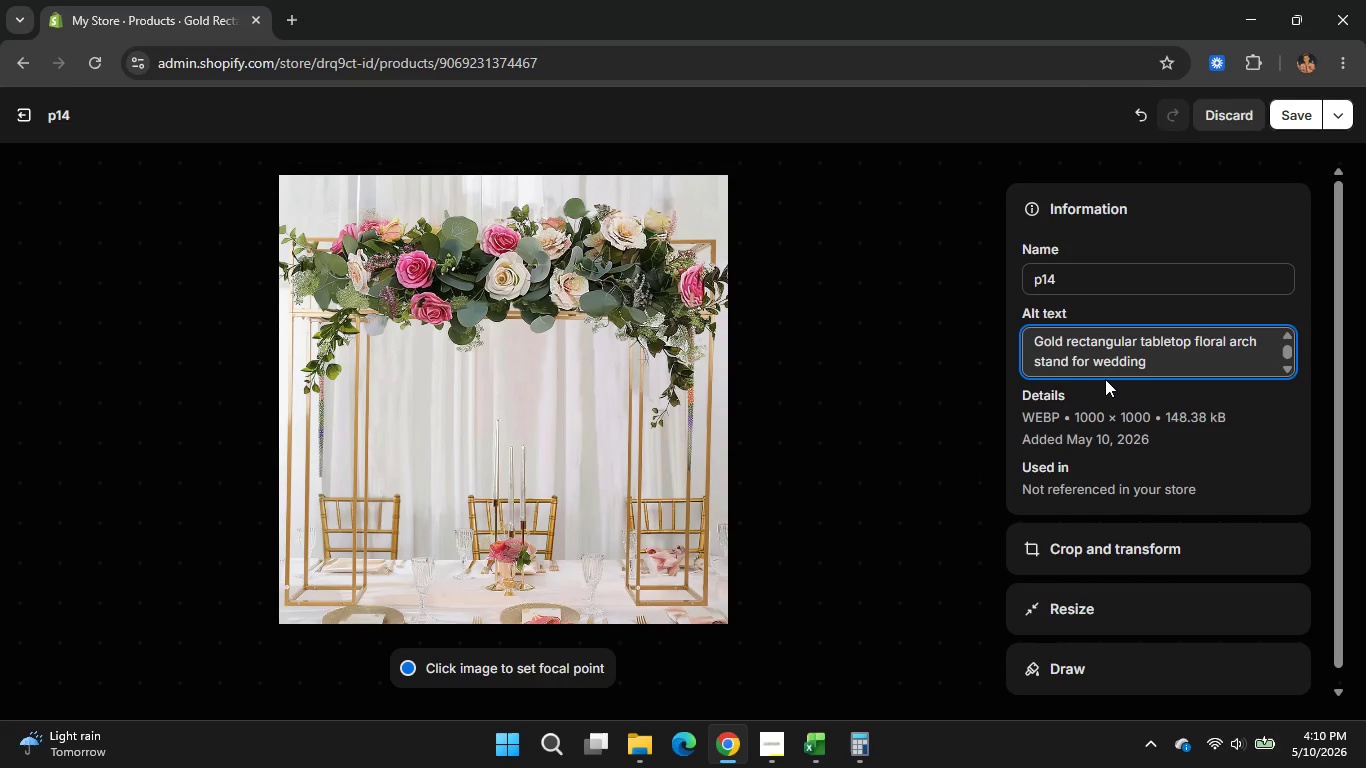 
type(decor)
 